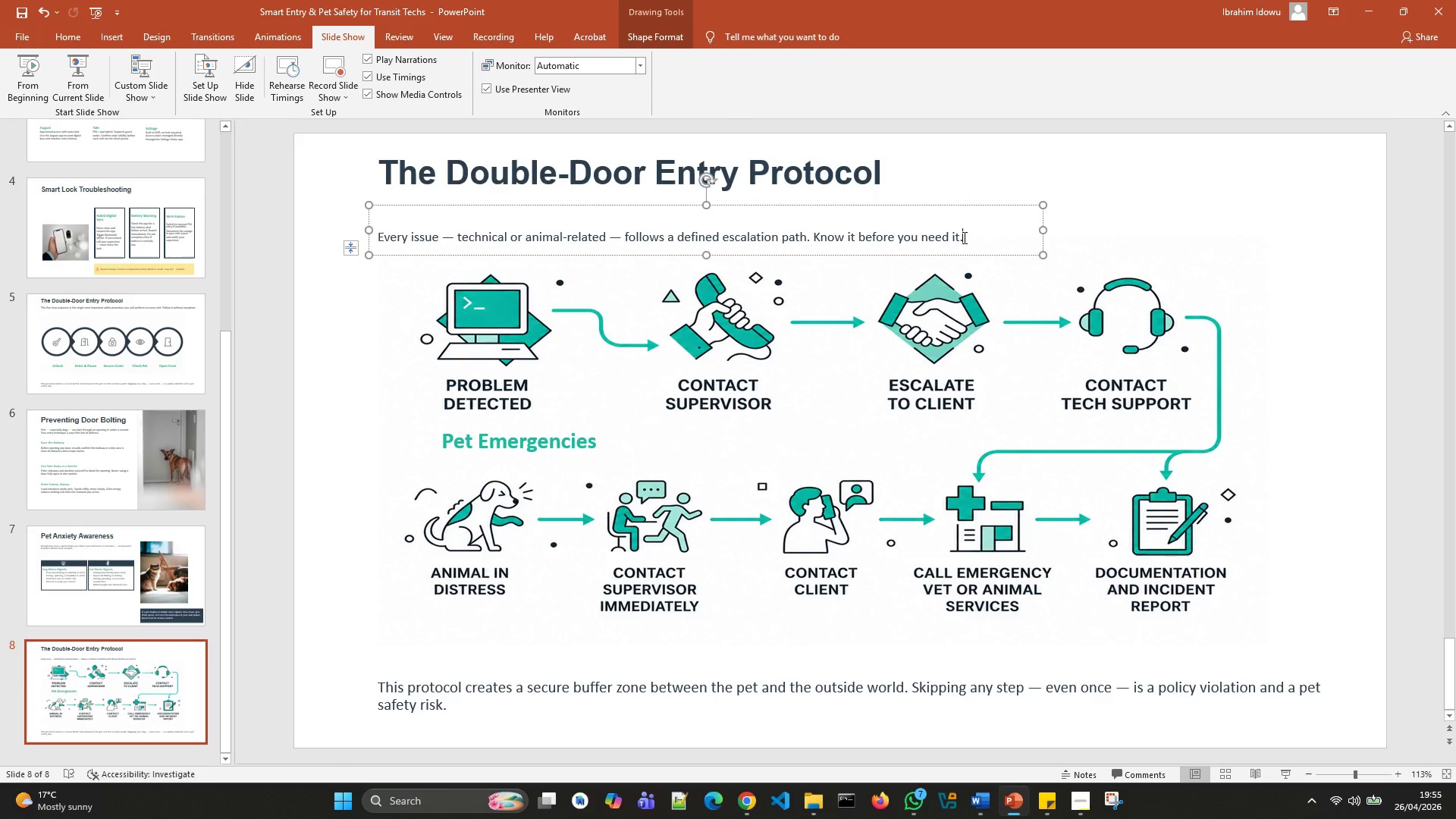 
left_click_drag(start_coordinate=[964, 237], to_coordinate=[382, 221])
 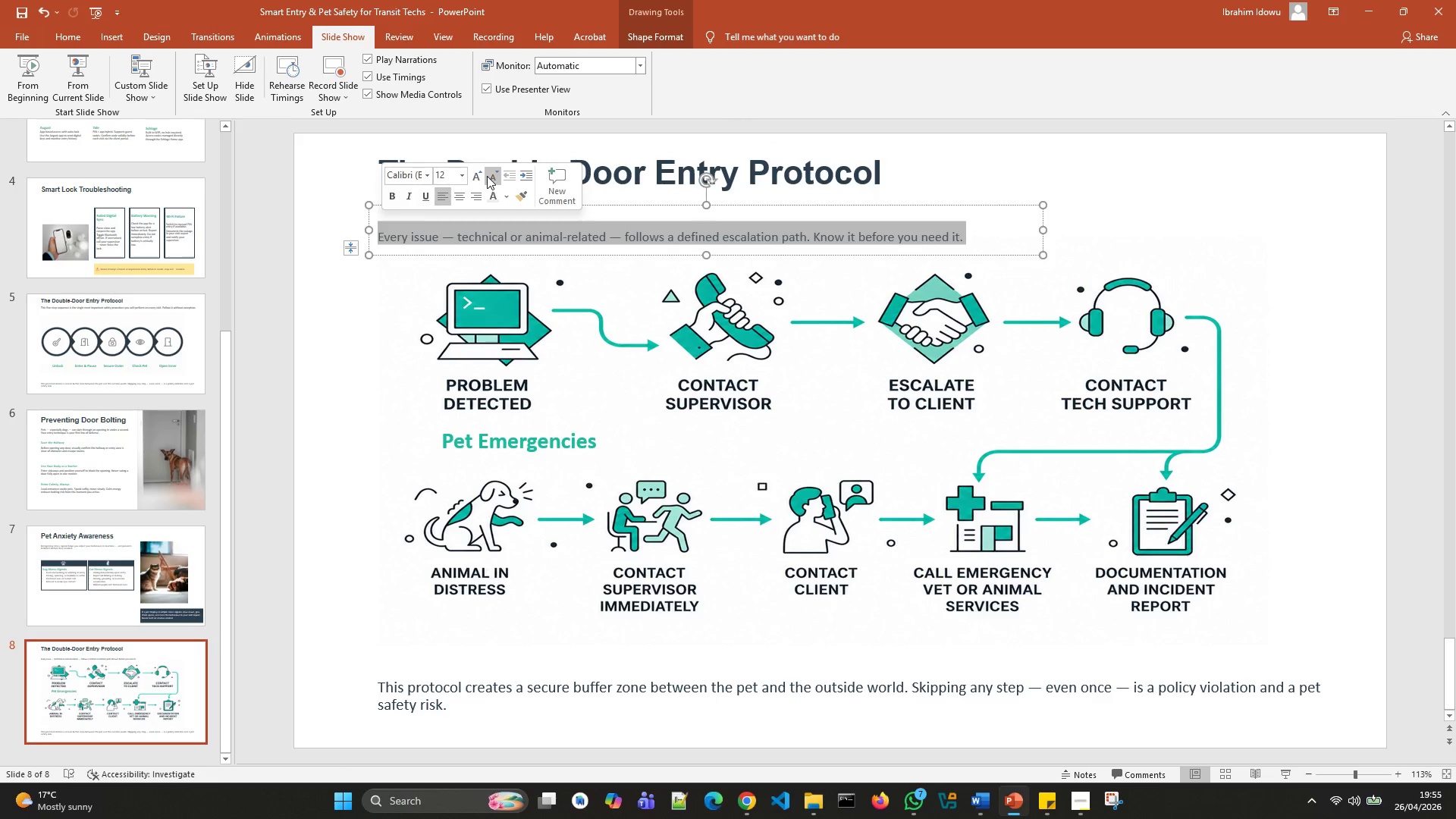 
left_click([480, 177])
 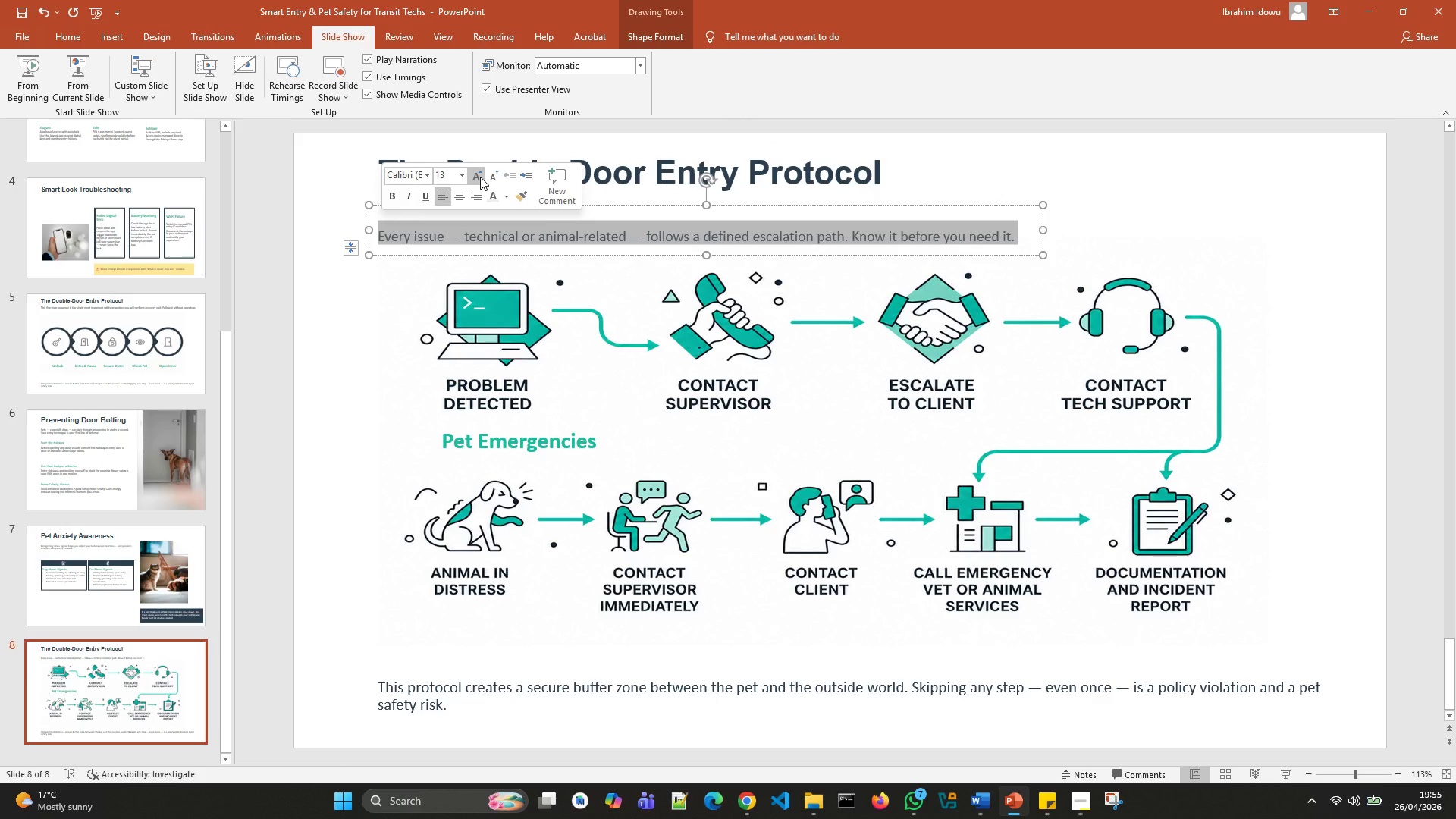 
left_click([480, 177])
 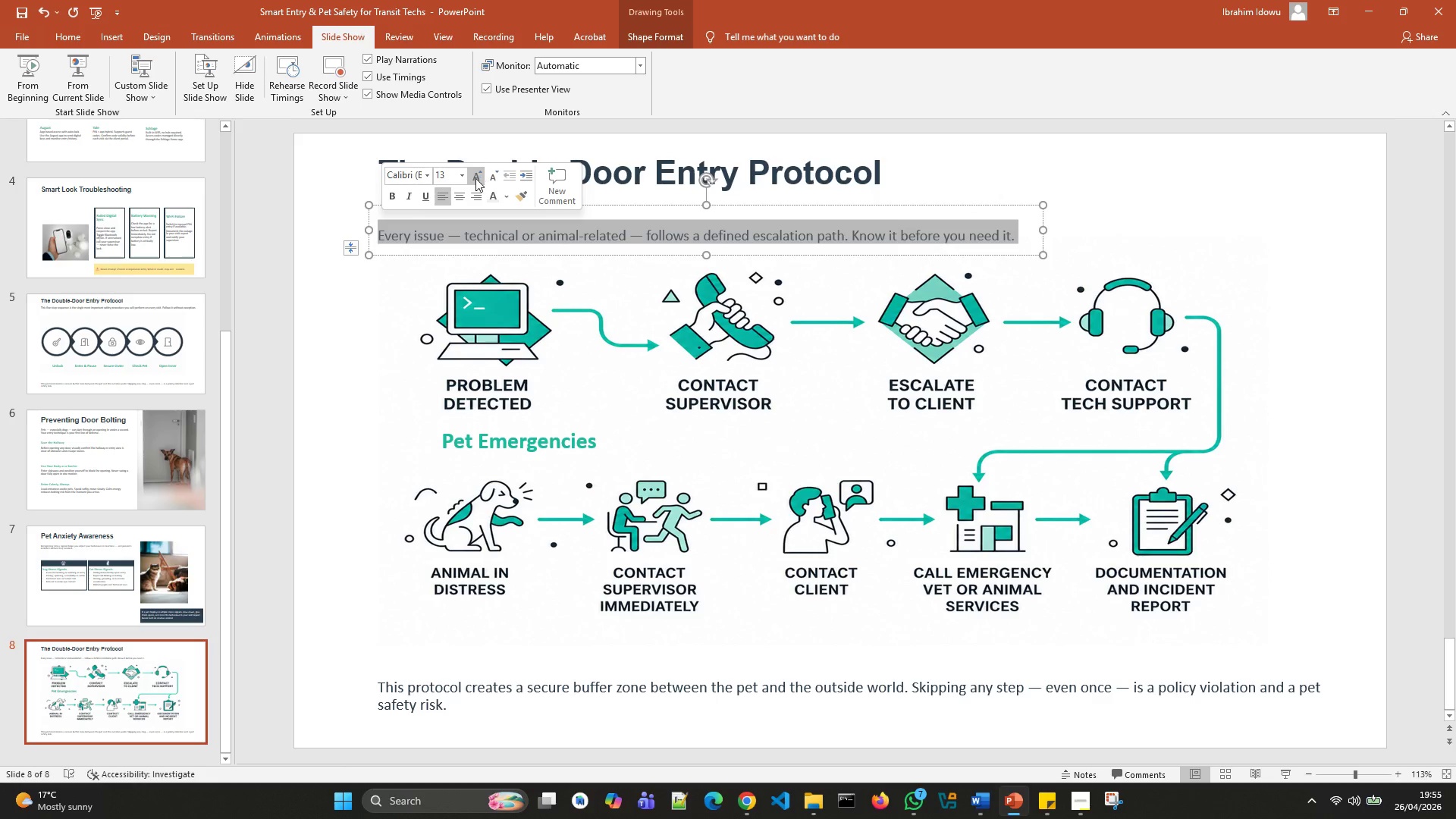 
left_click([475, 178])
 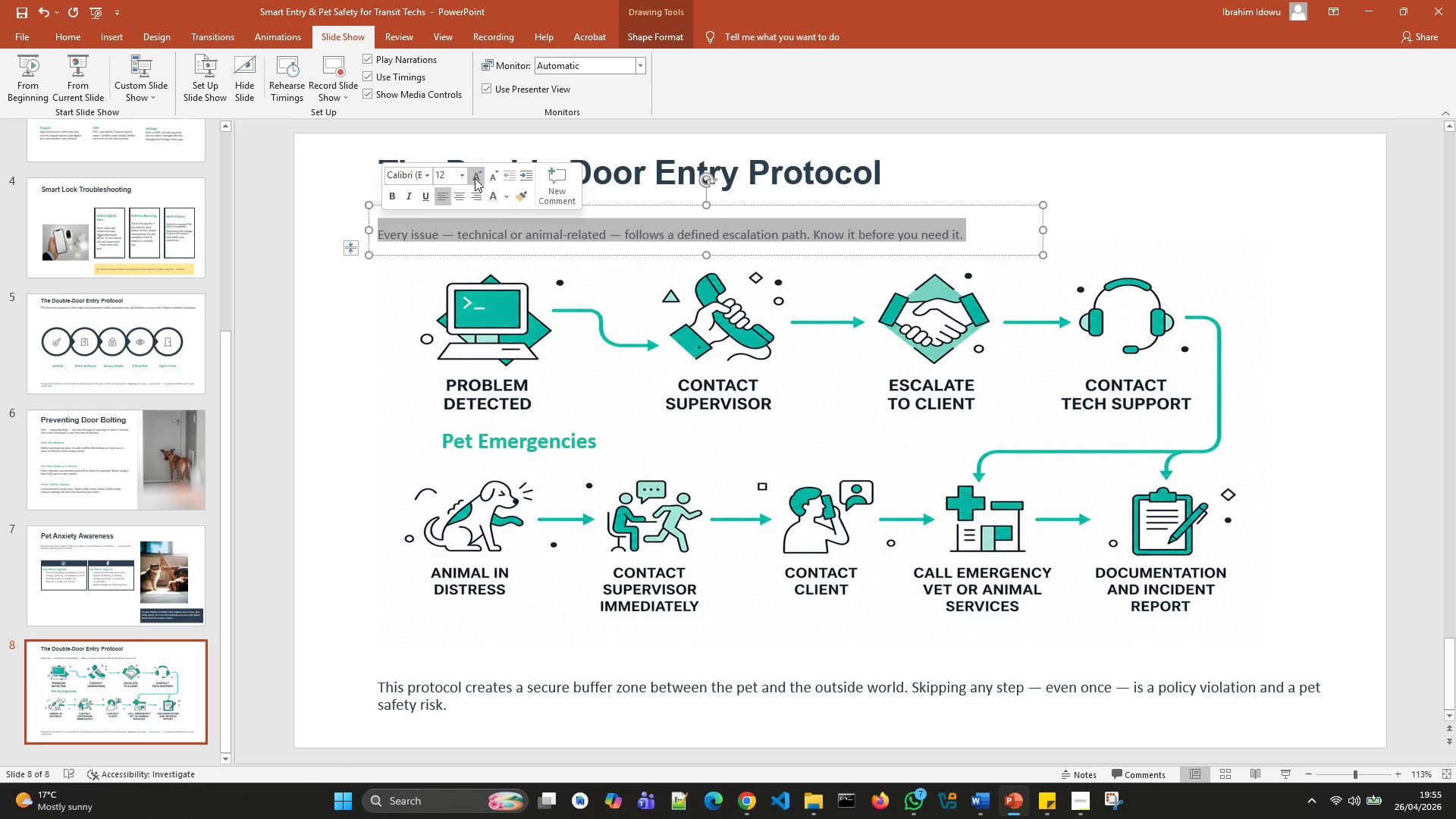 
left_click([475, 178])
 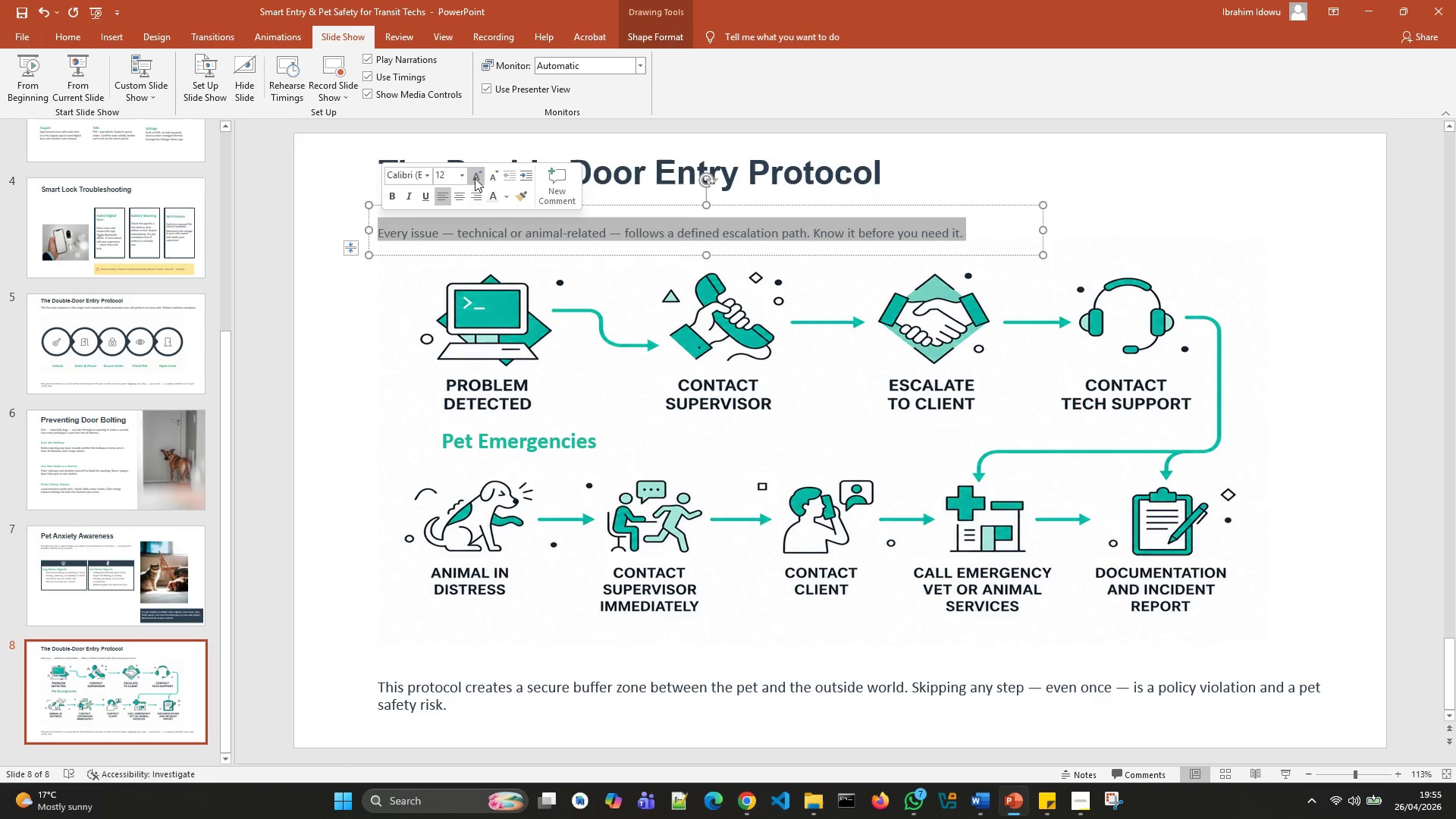 
left_click([475, 178])
 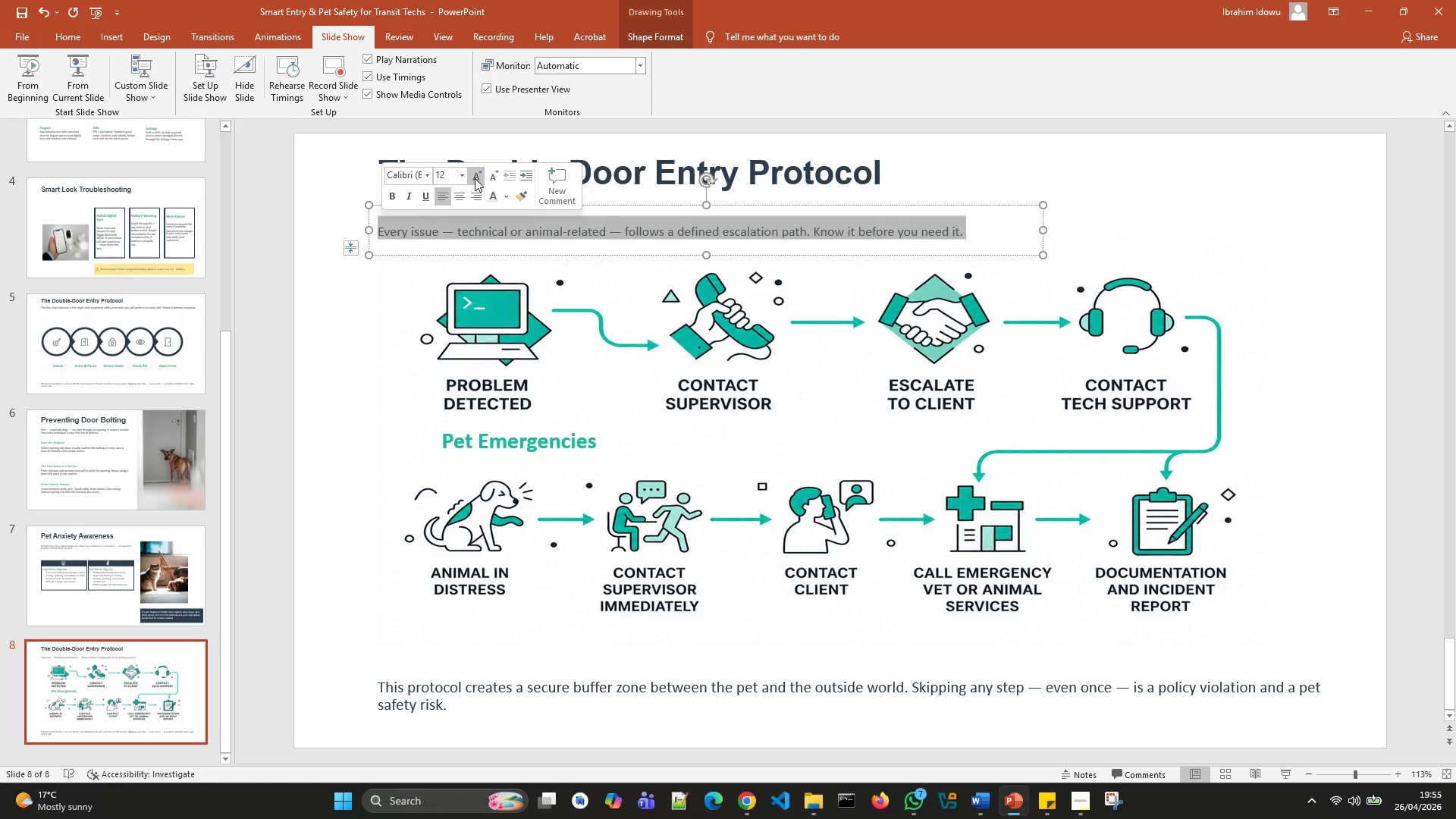 
left_click([475, 178])
 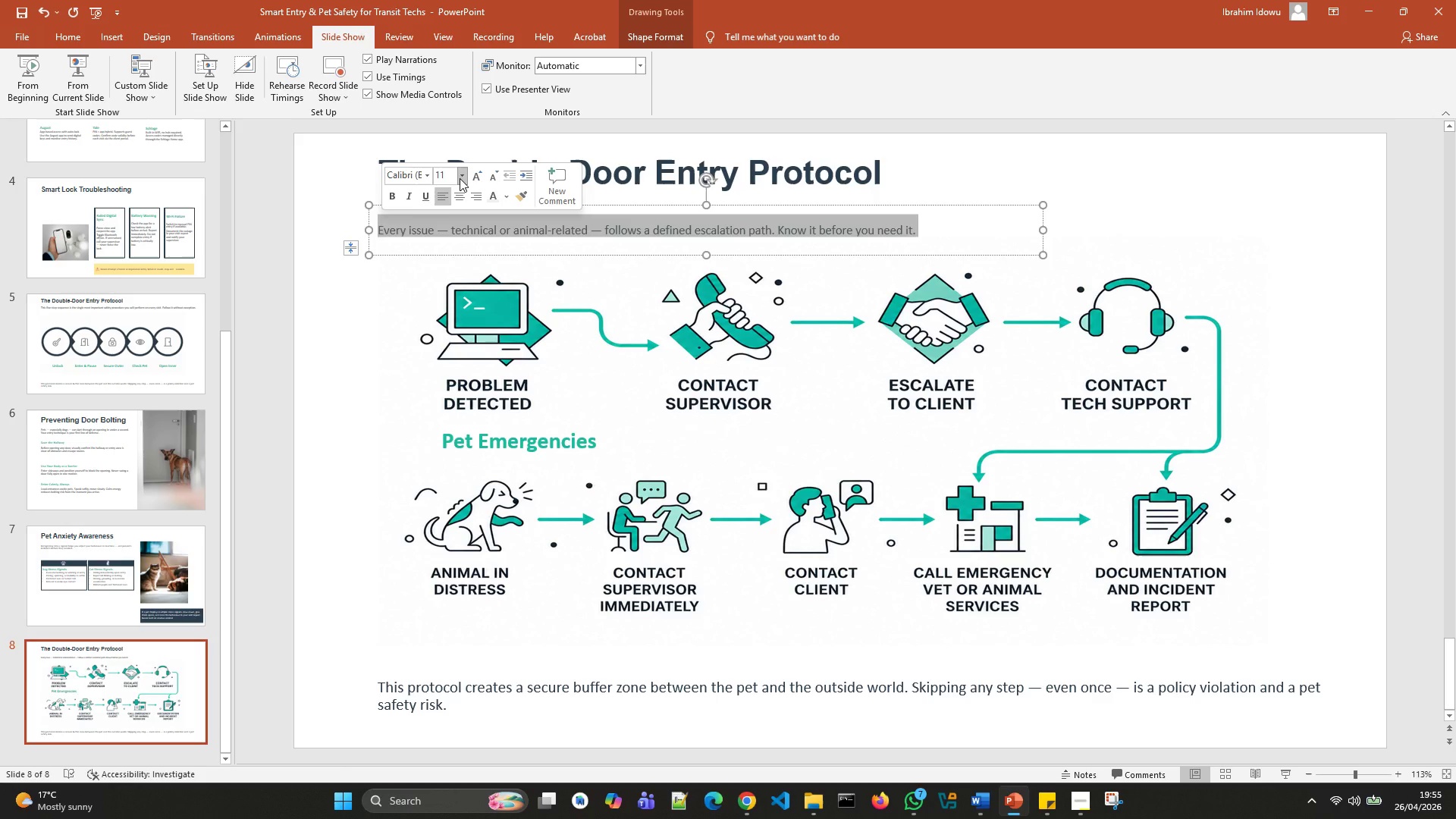 
left_click([460, 177])
 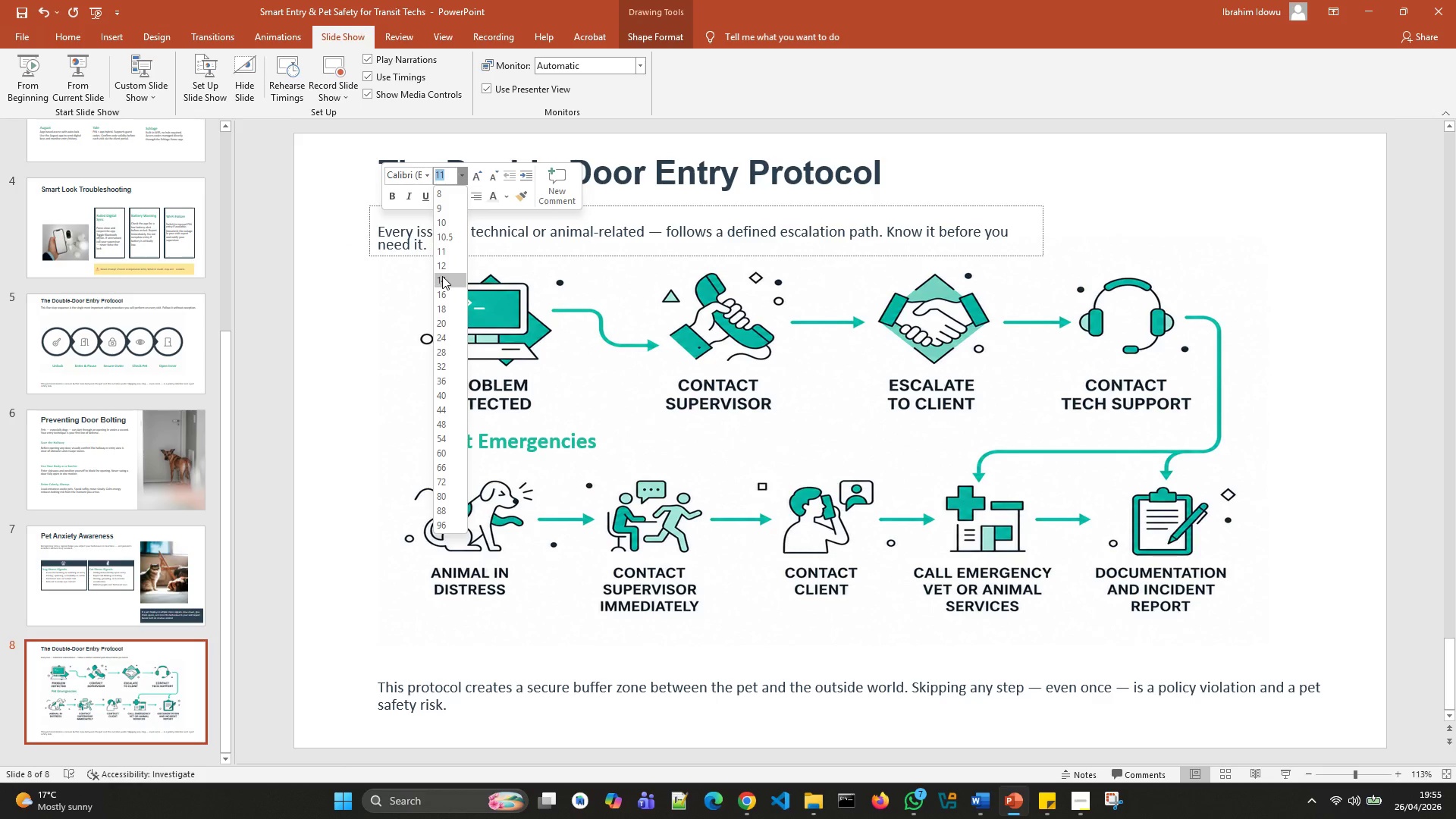 
left_click([442, 276])
 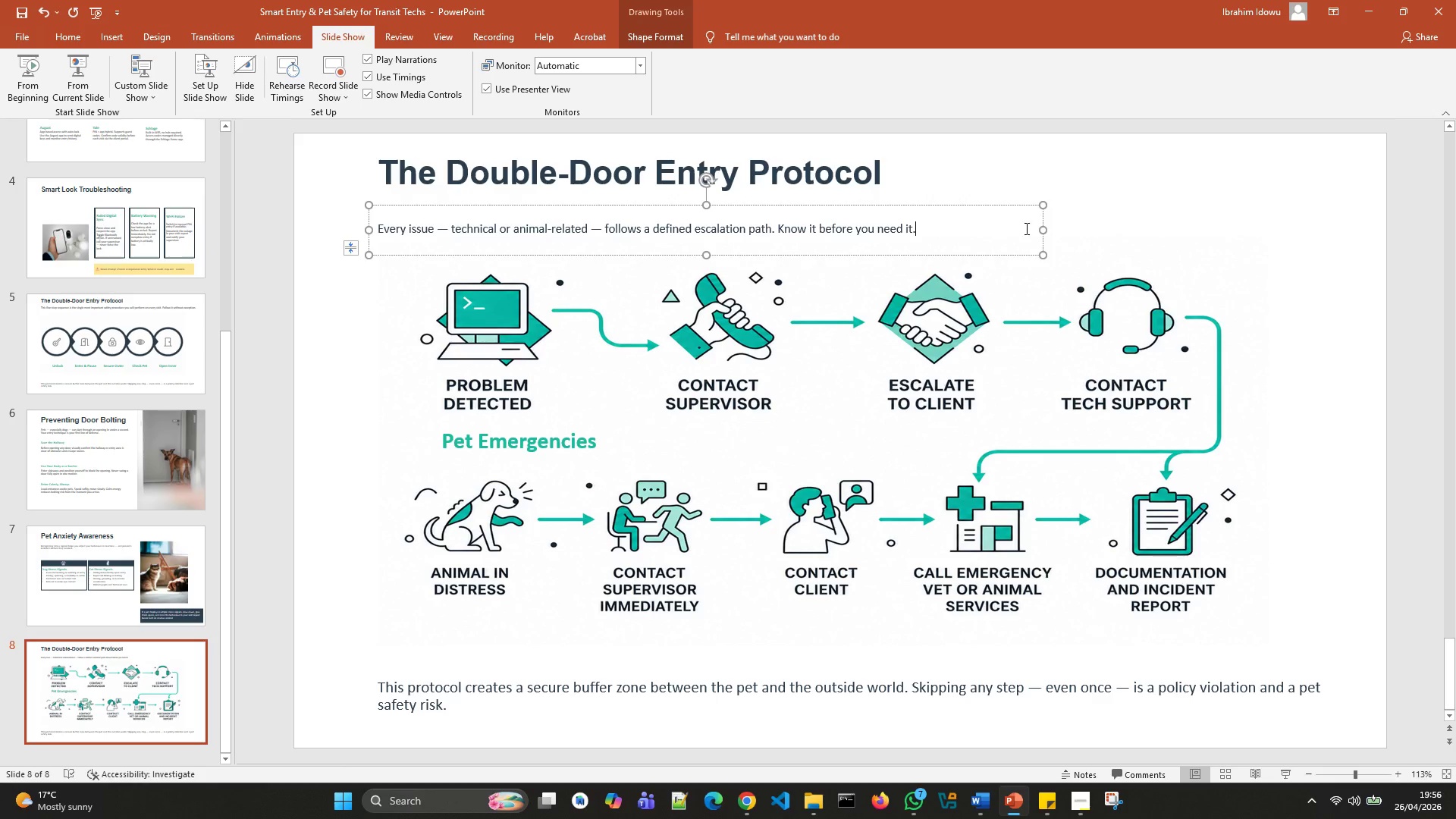 
left_click_drag(start_coordinate=[1043, 228], to_coordinate=[1105, 234])
 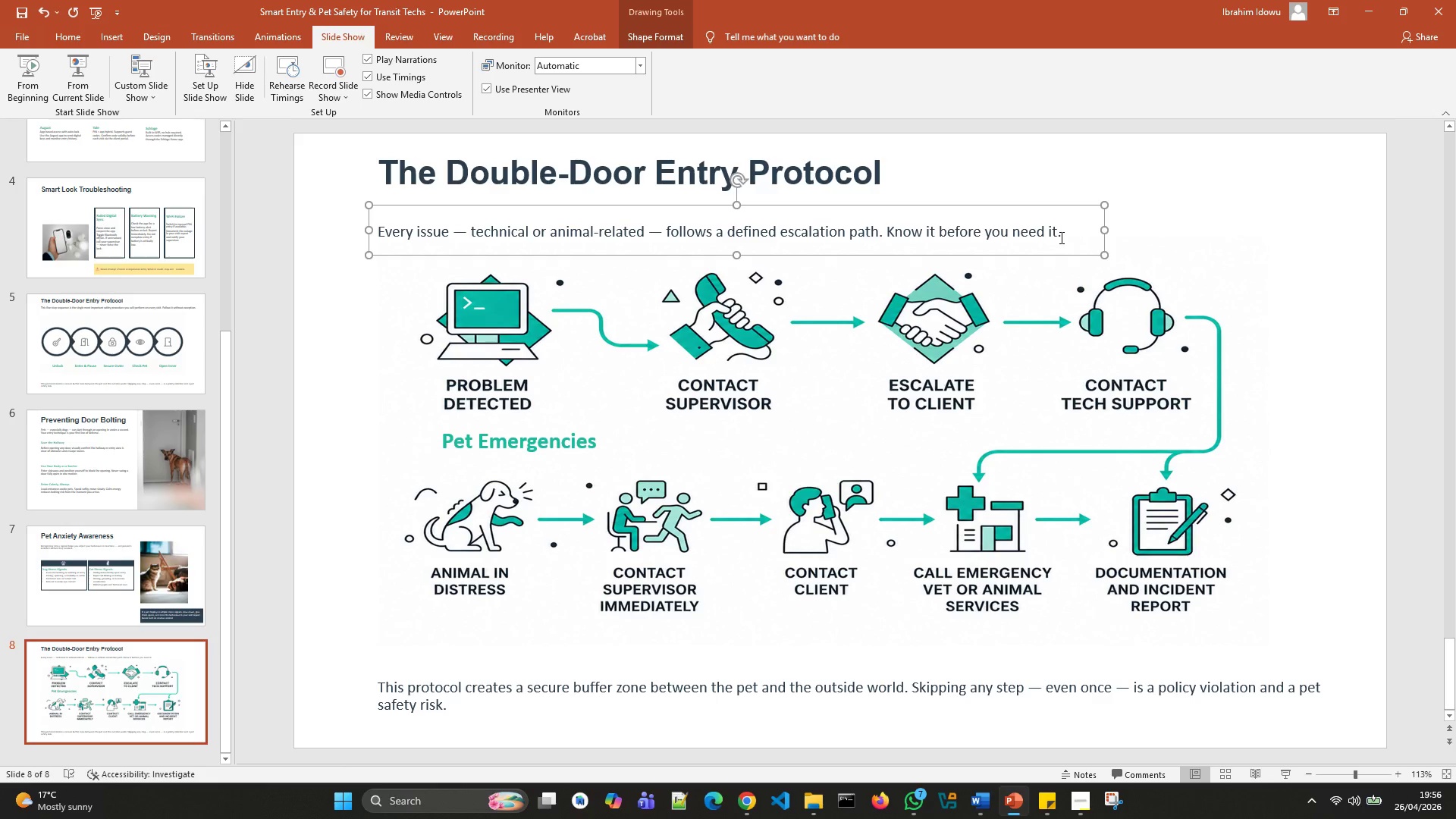 
left_click([1060, 237])
 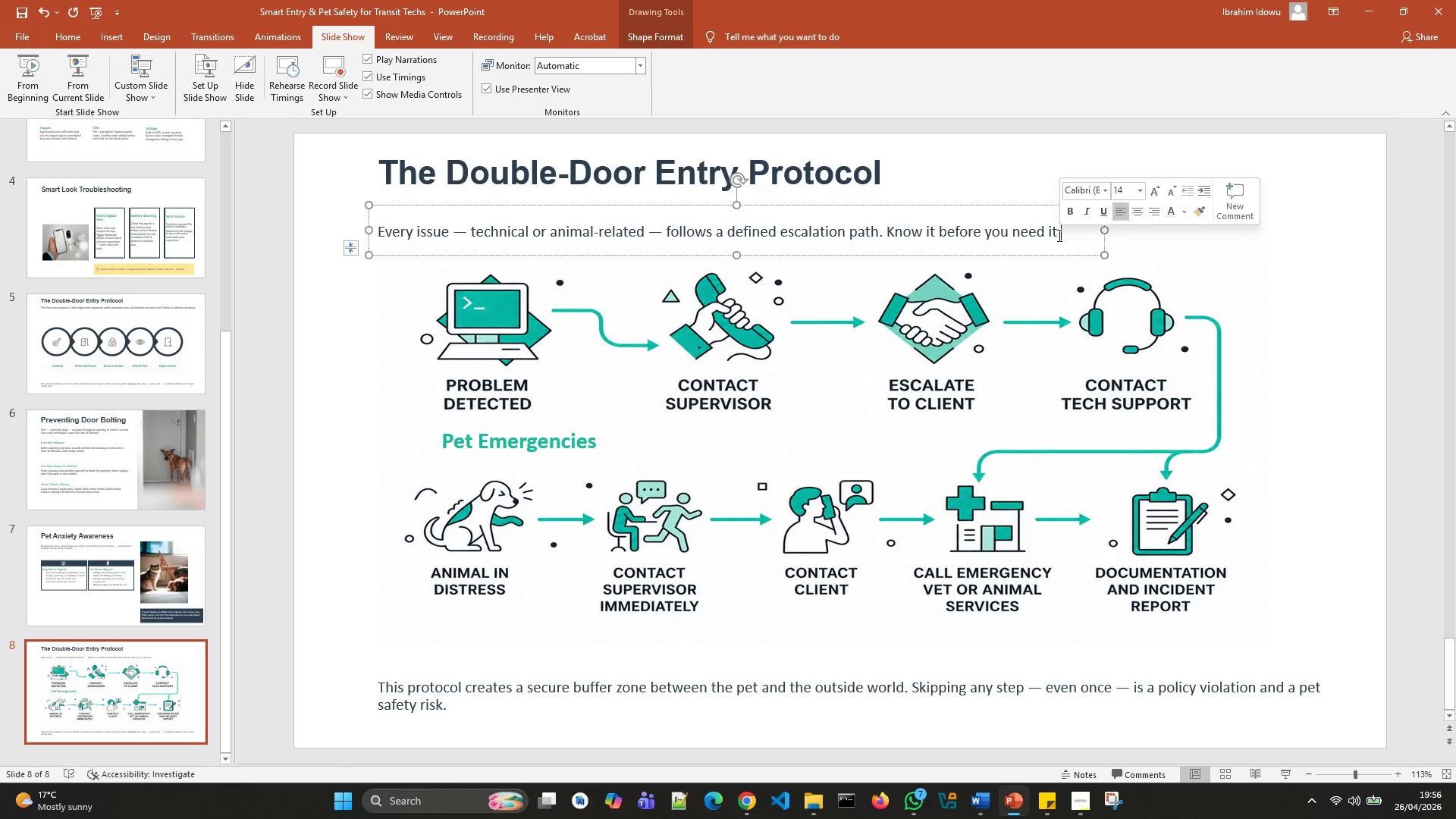 
left_click_drag(start_coordinate=[1060, 237], to_coordinate=[337, 214])
 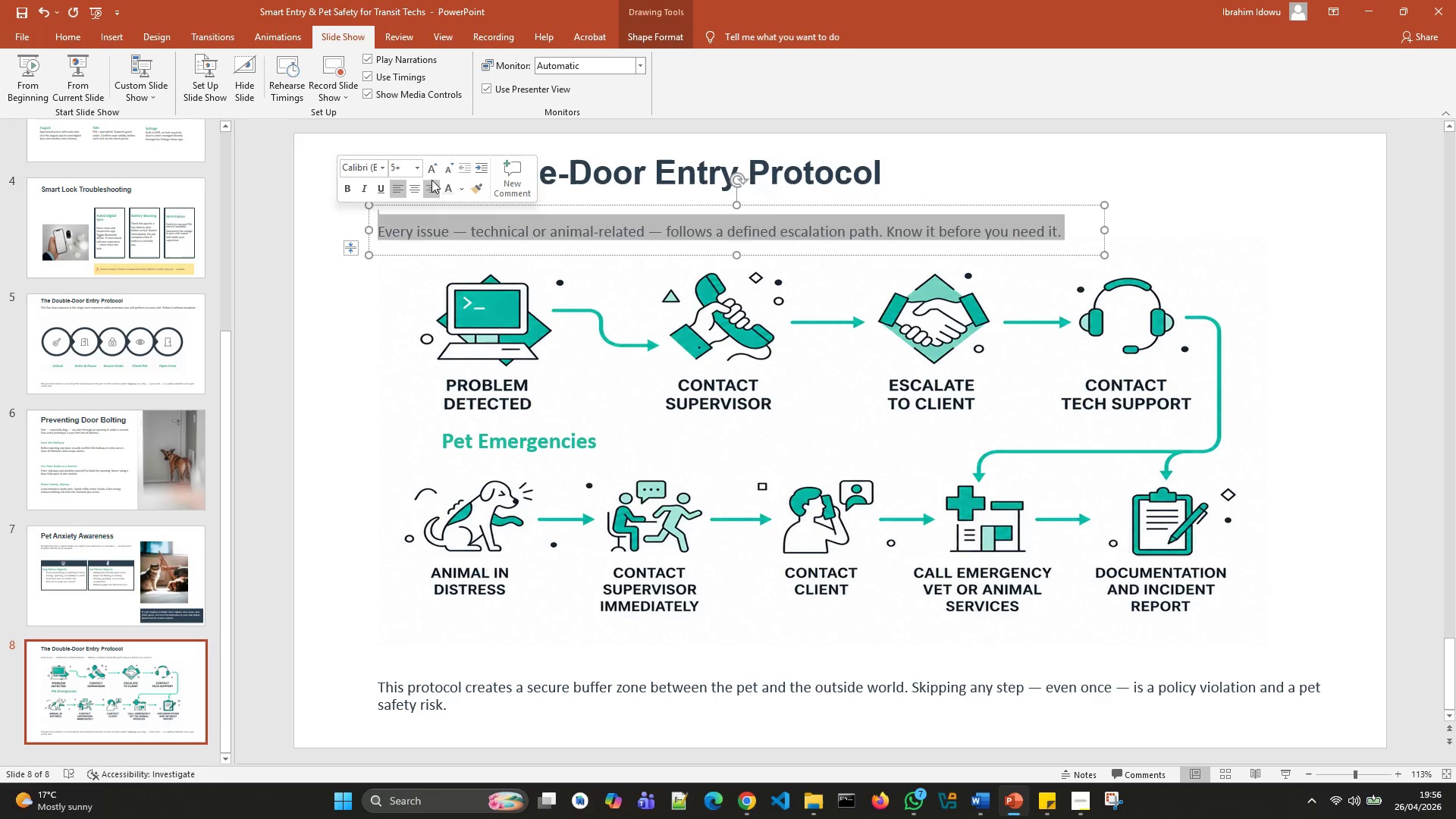 
left_click([419, 172])
 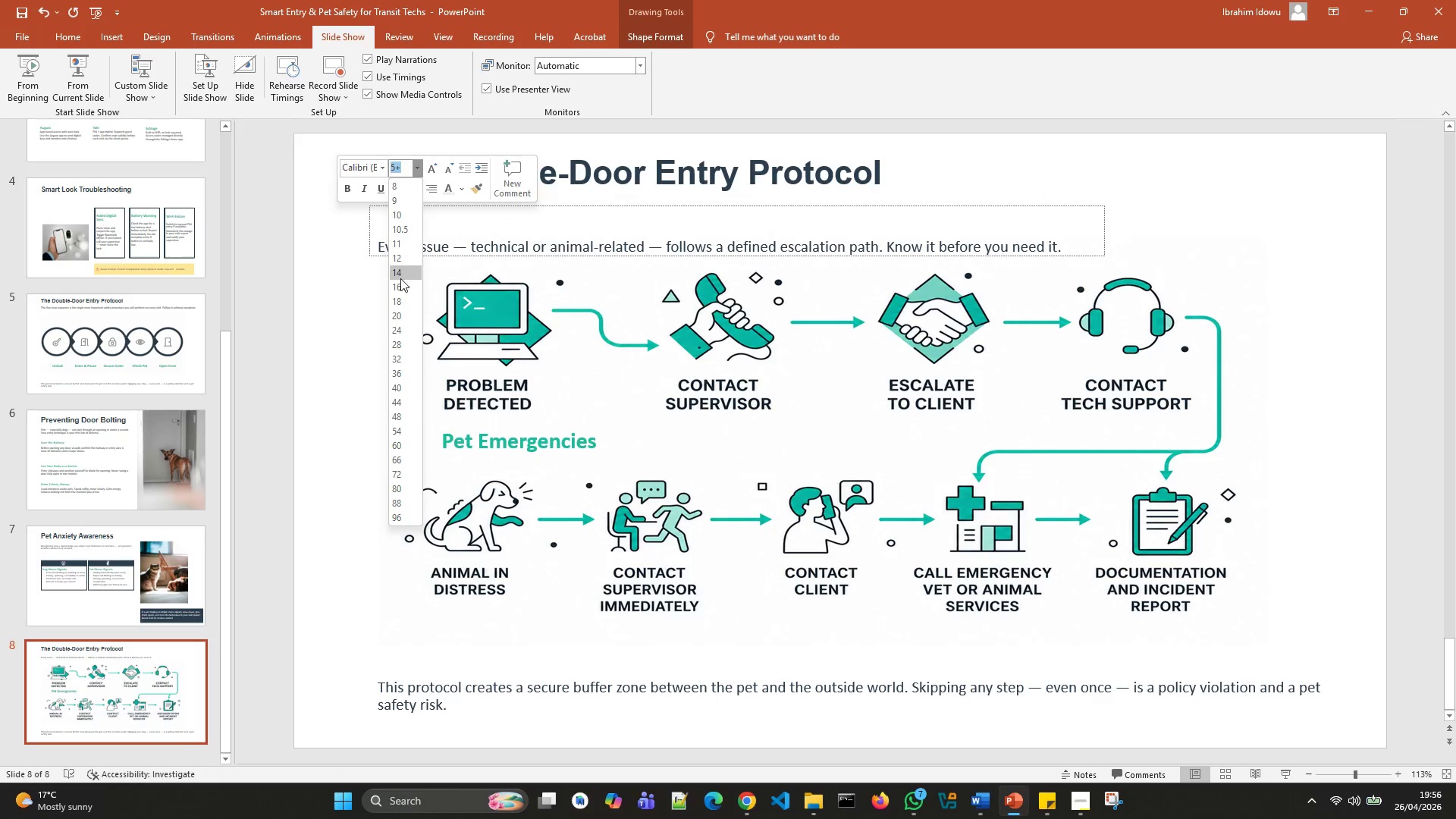 
wait(6.72)
 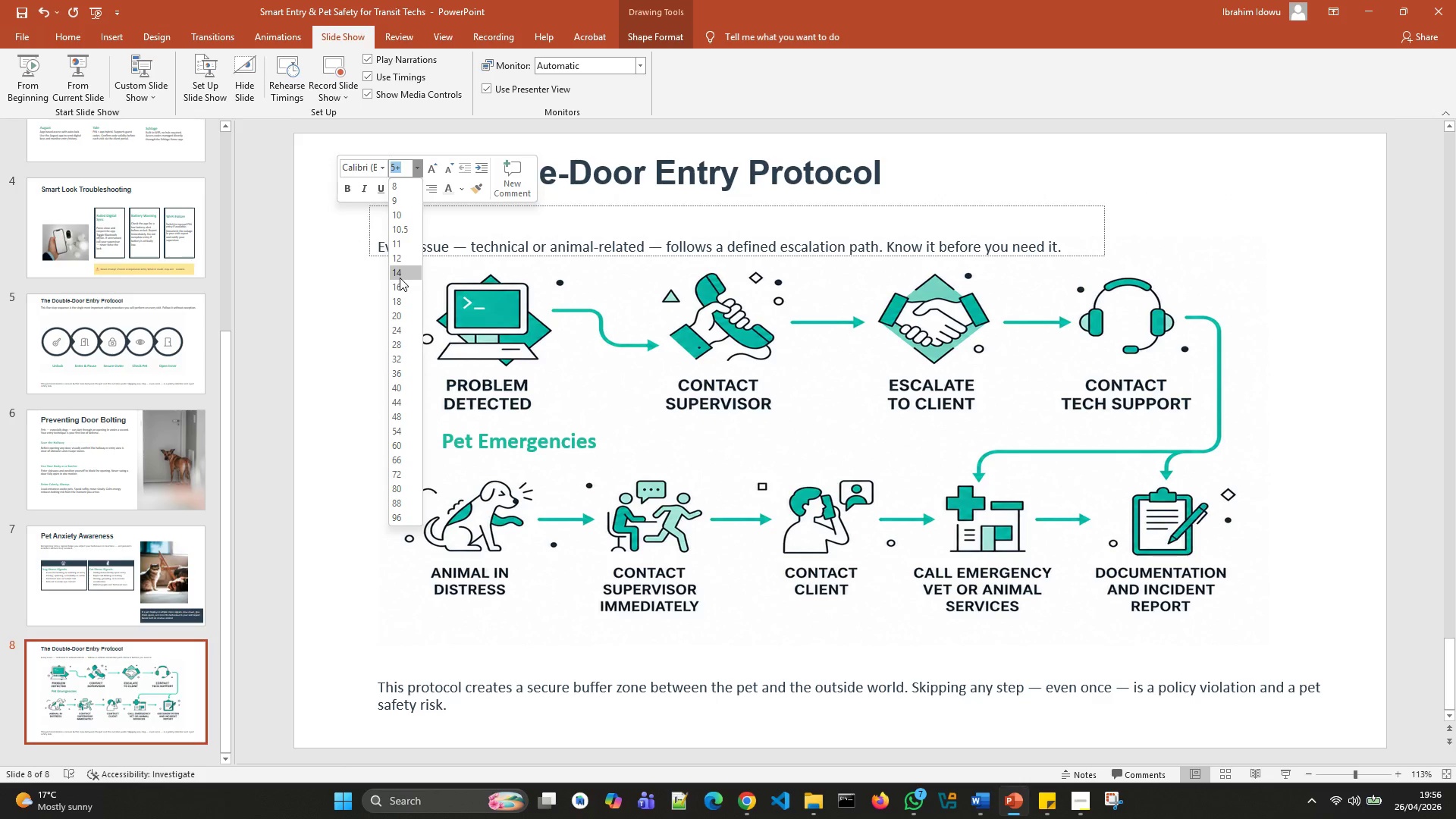 
left_click([400, 275])
 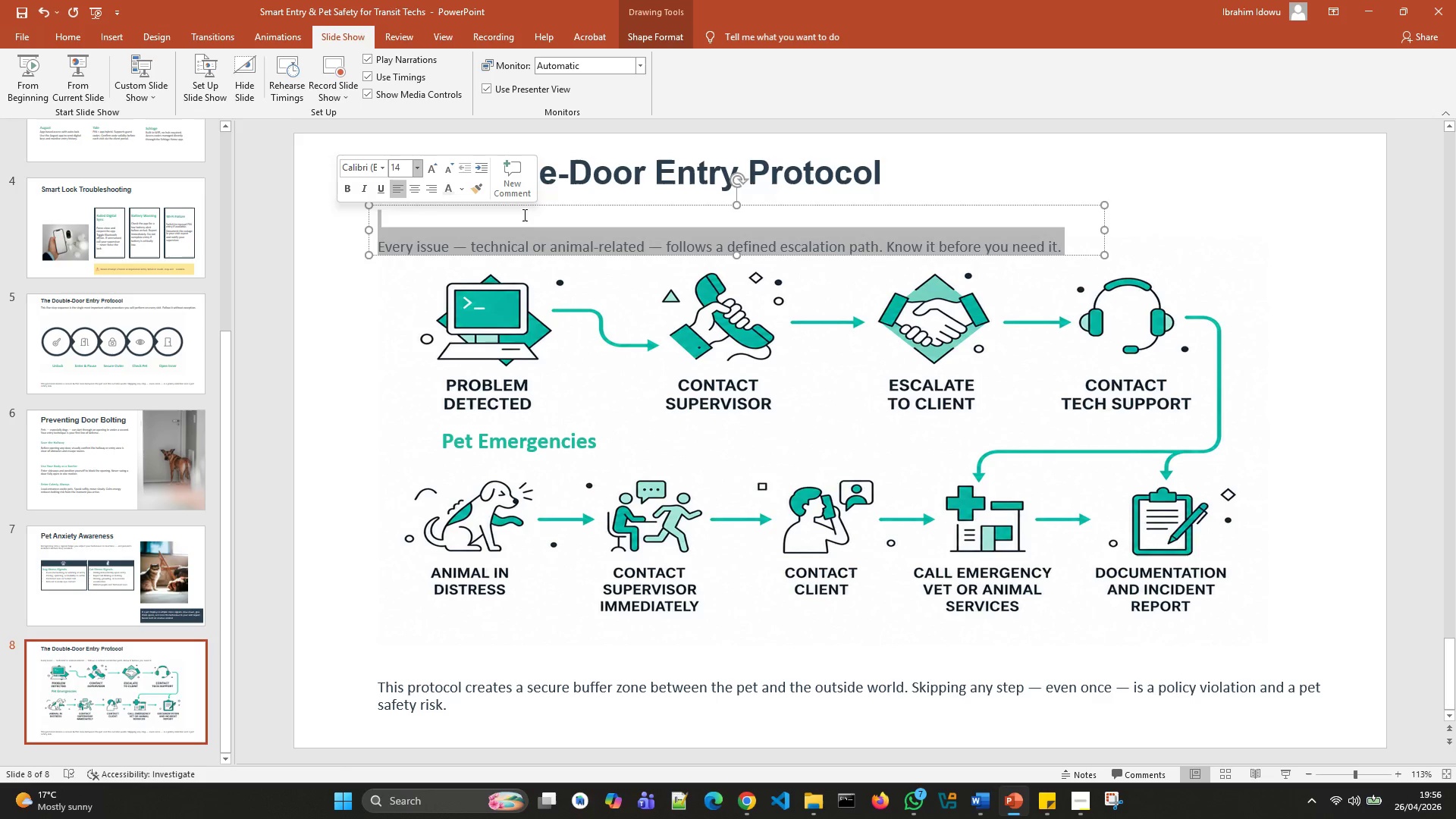 
left_click([523, 215])
 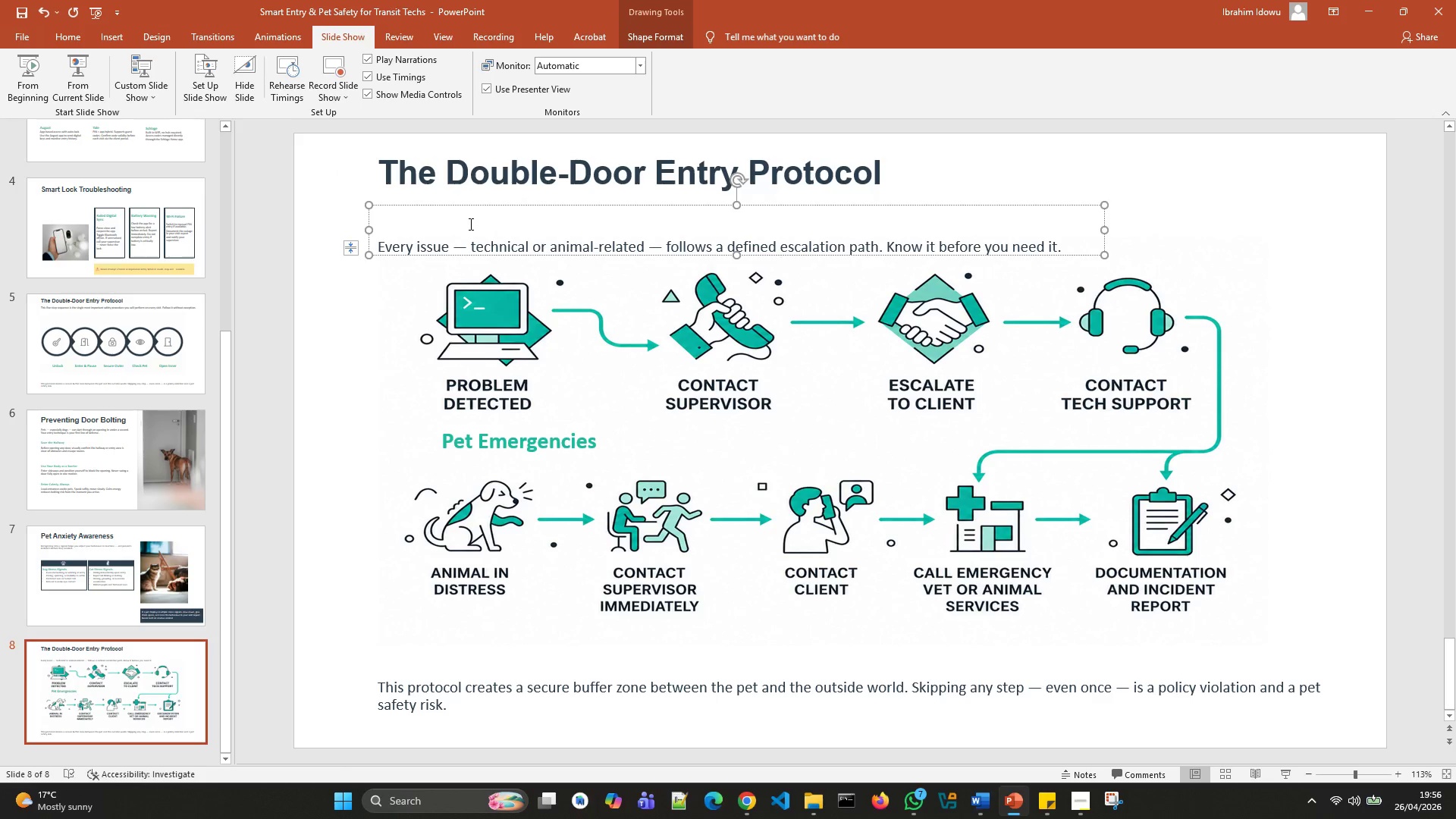 
key(Backspace)
 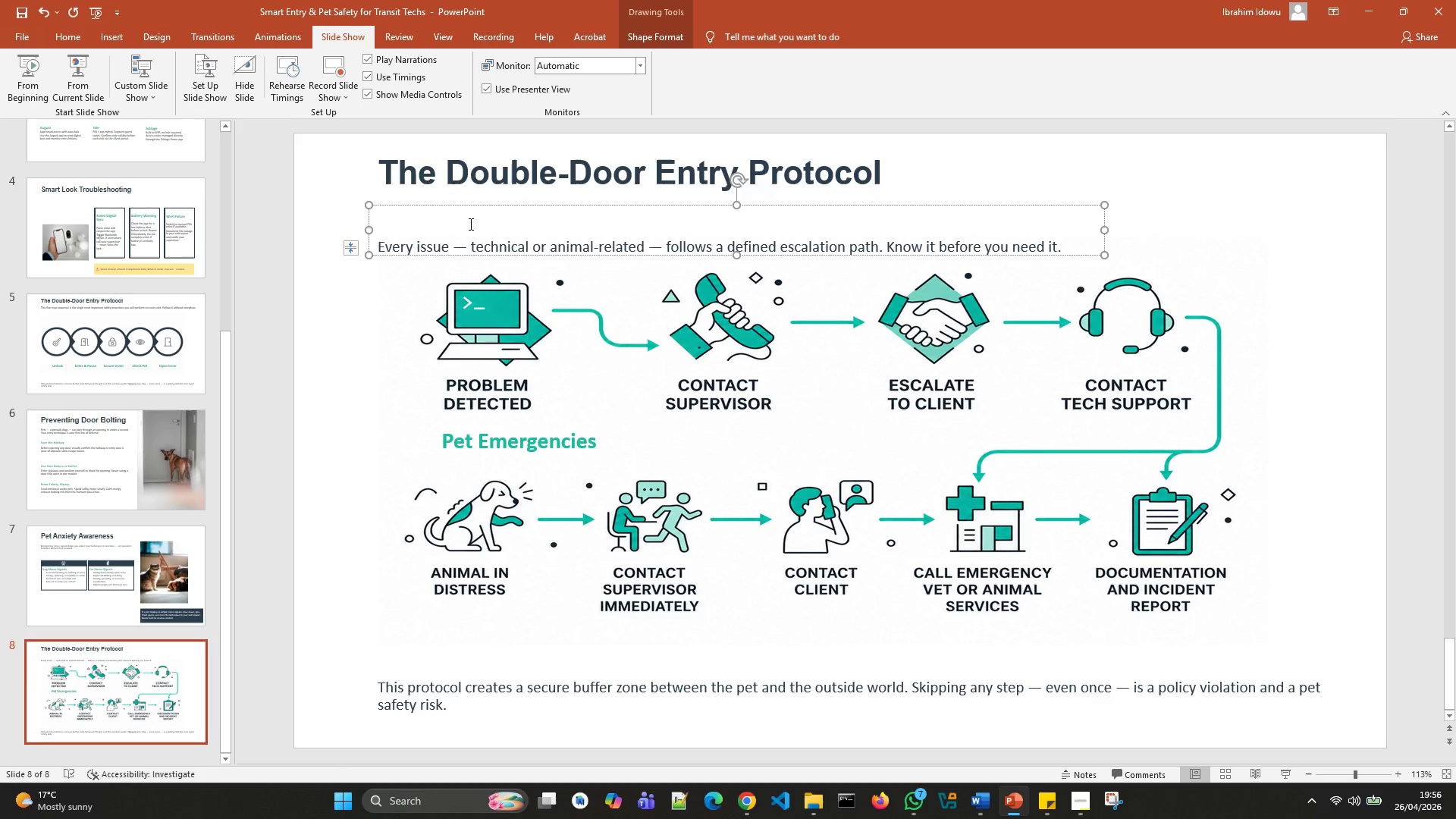 
key(ArrowDown)
 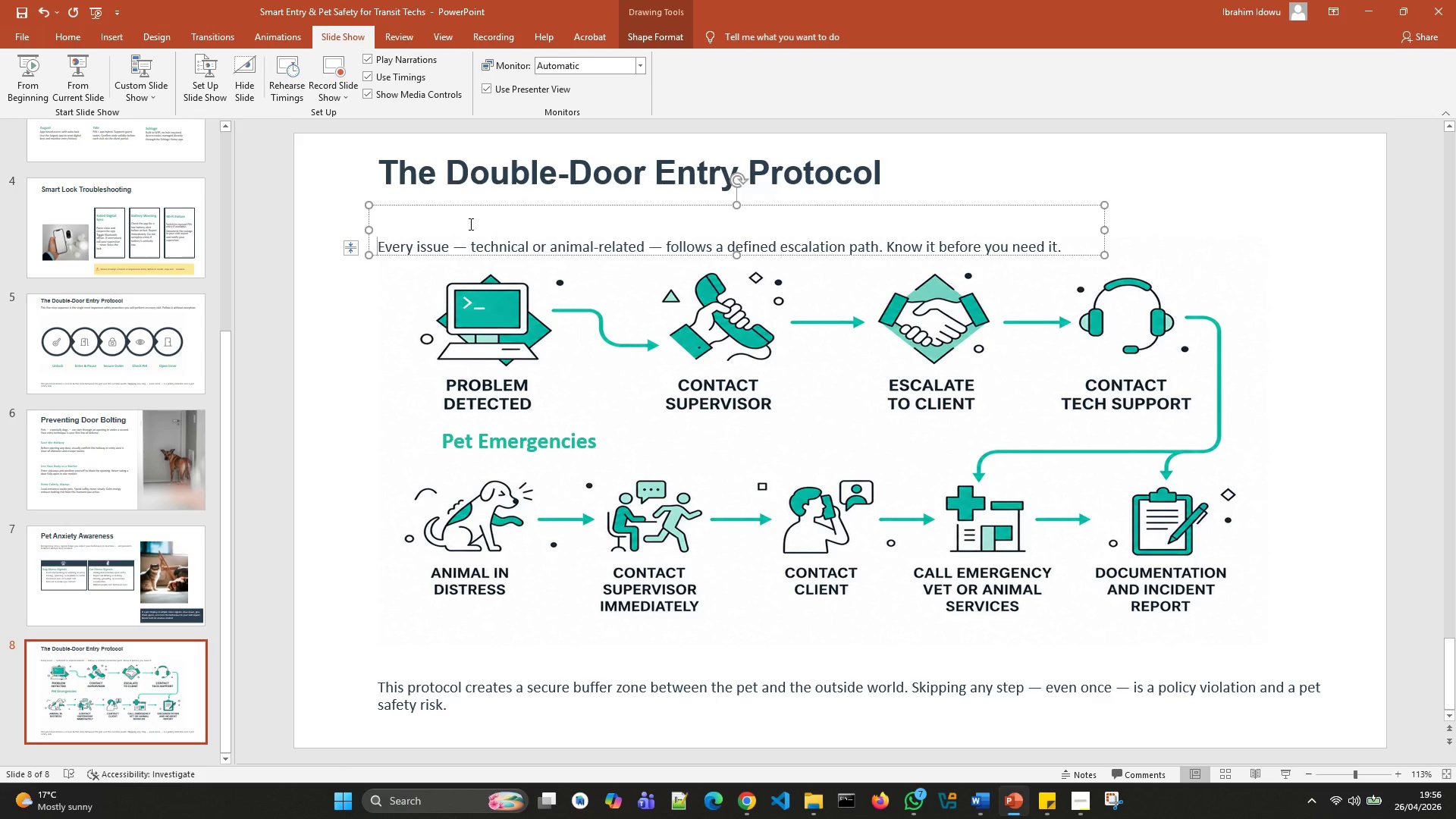 
key(Backspace)
 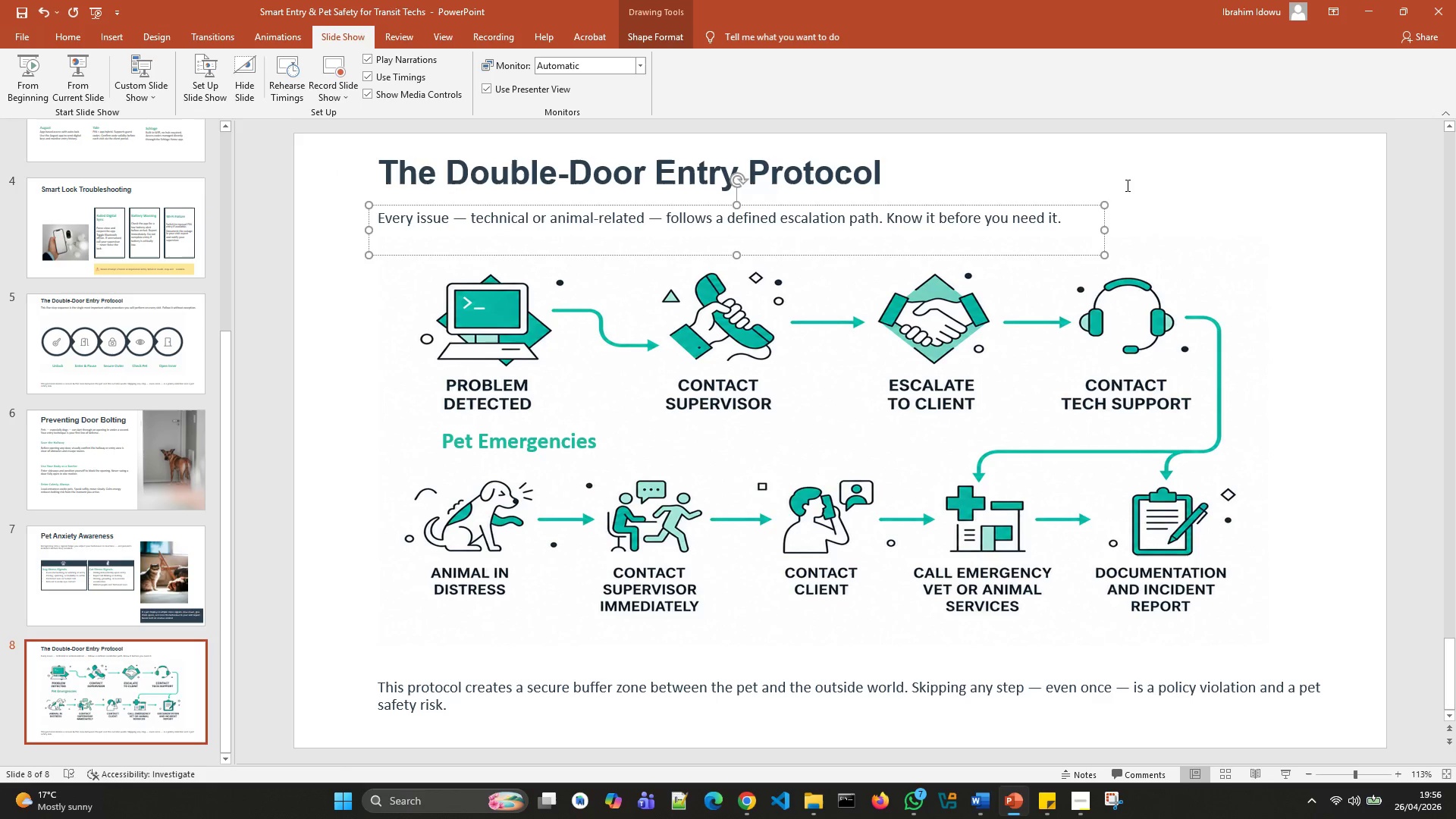 
left_click([1119, 181])
 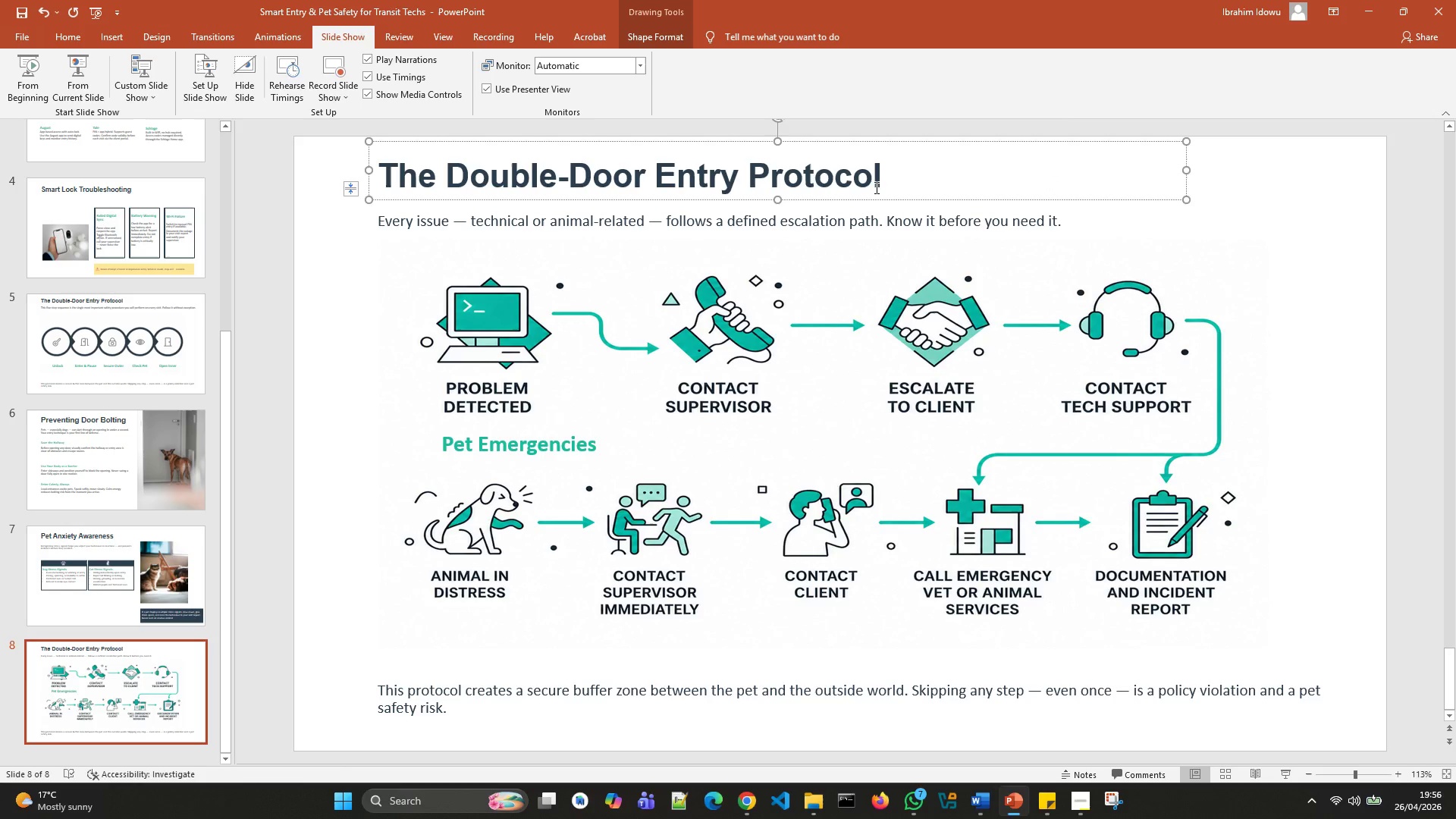 
key(Control+A)
 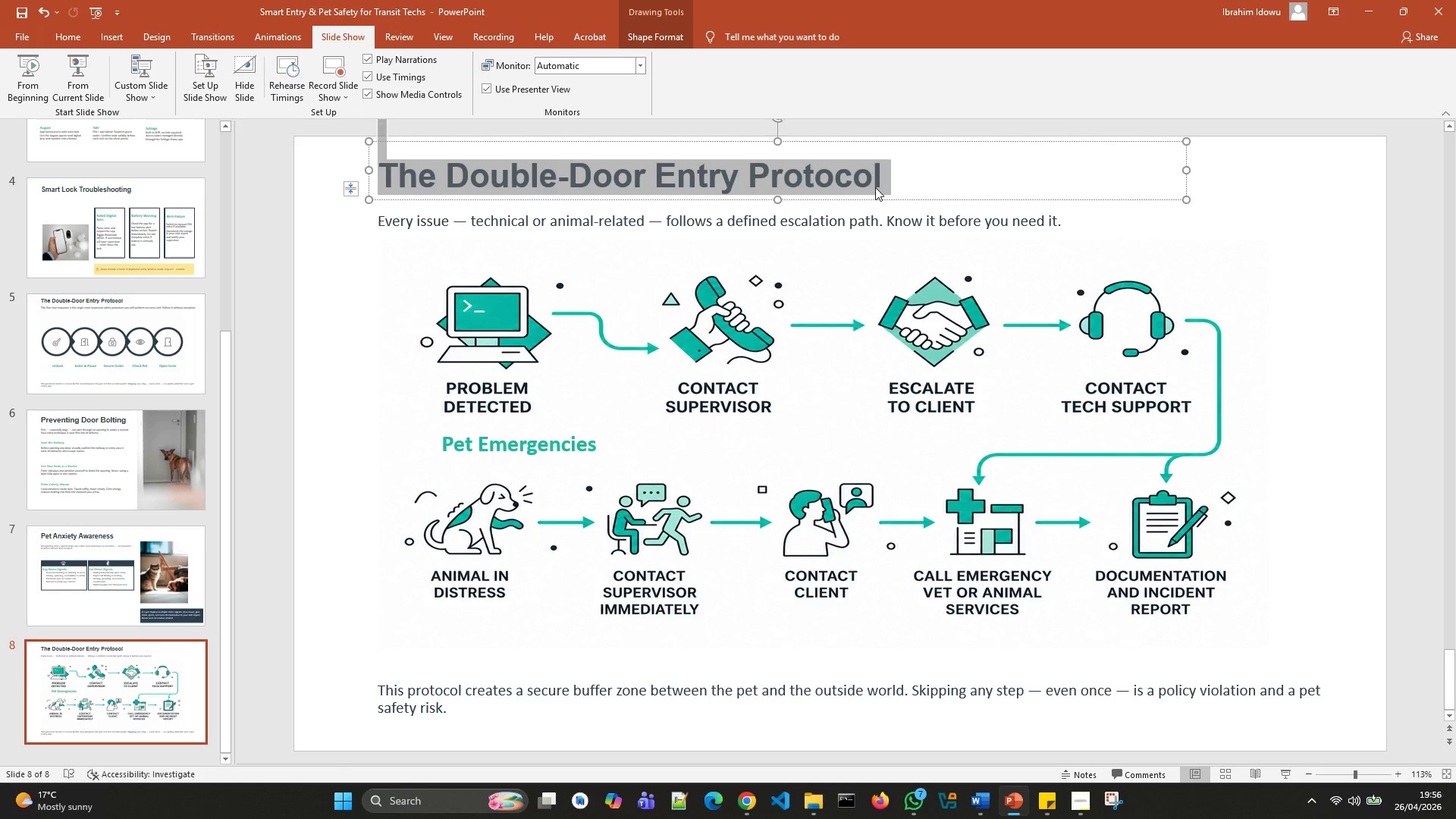 
key(Backspace)
 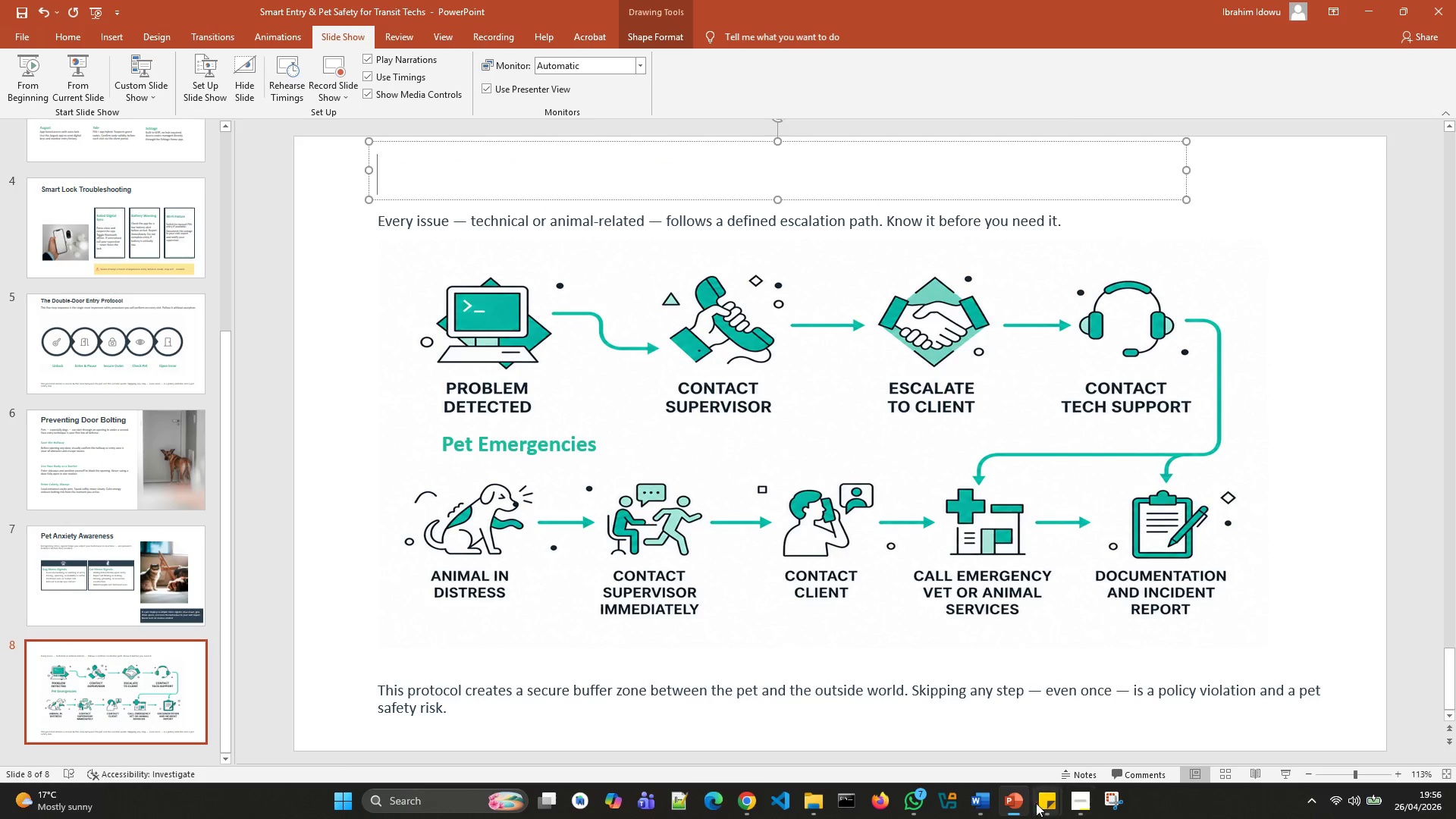 
left_click([1079, 733])
 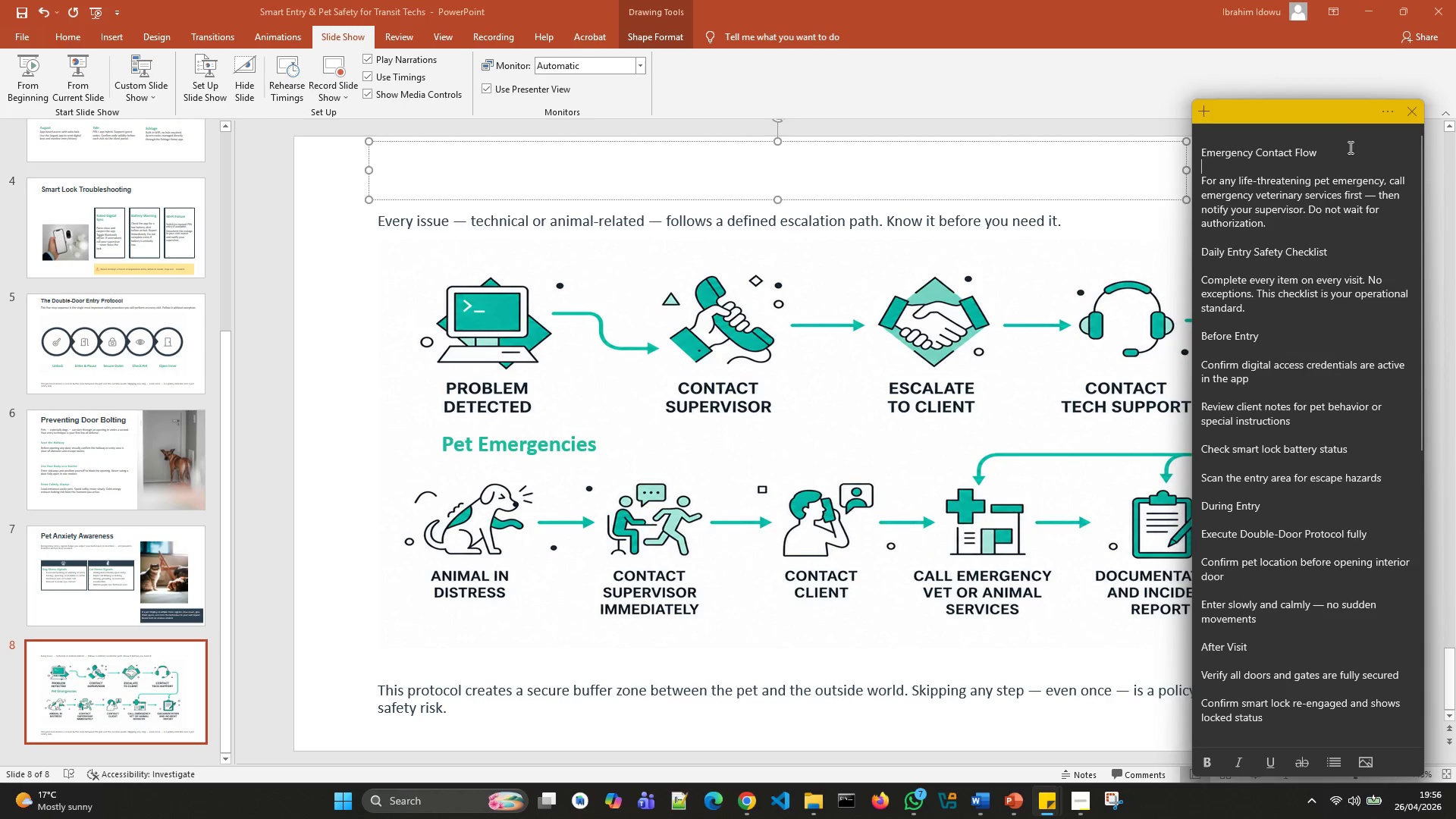 
left_click_drag(start_coordinate=[1348, 148], to_coordinate=[1147, 155])
 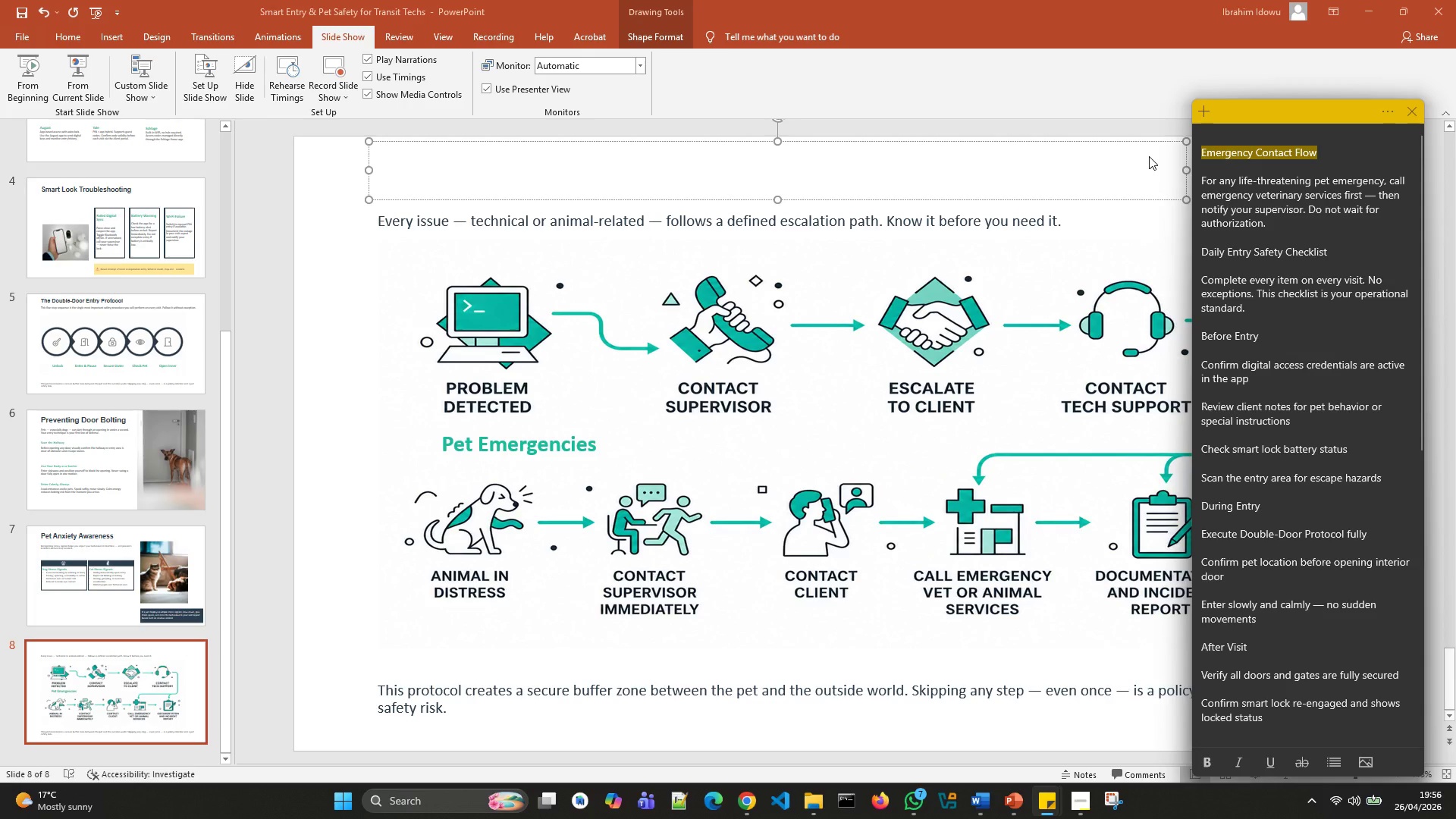 
key(Control+X)
 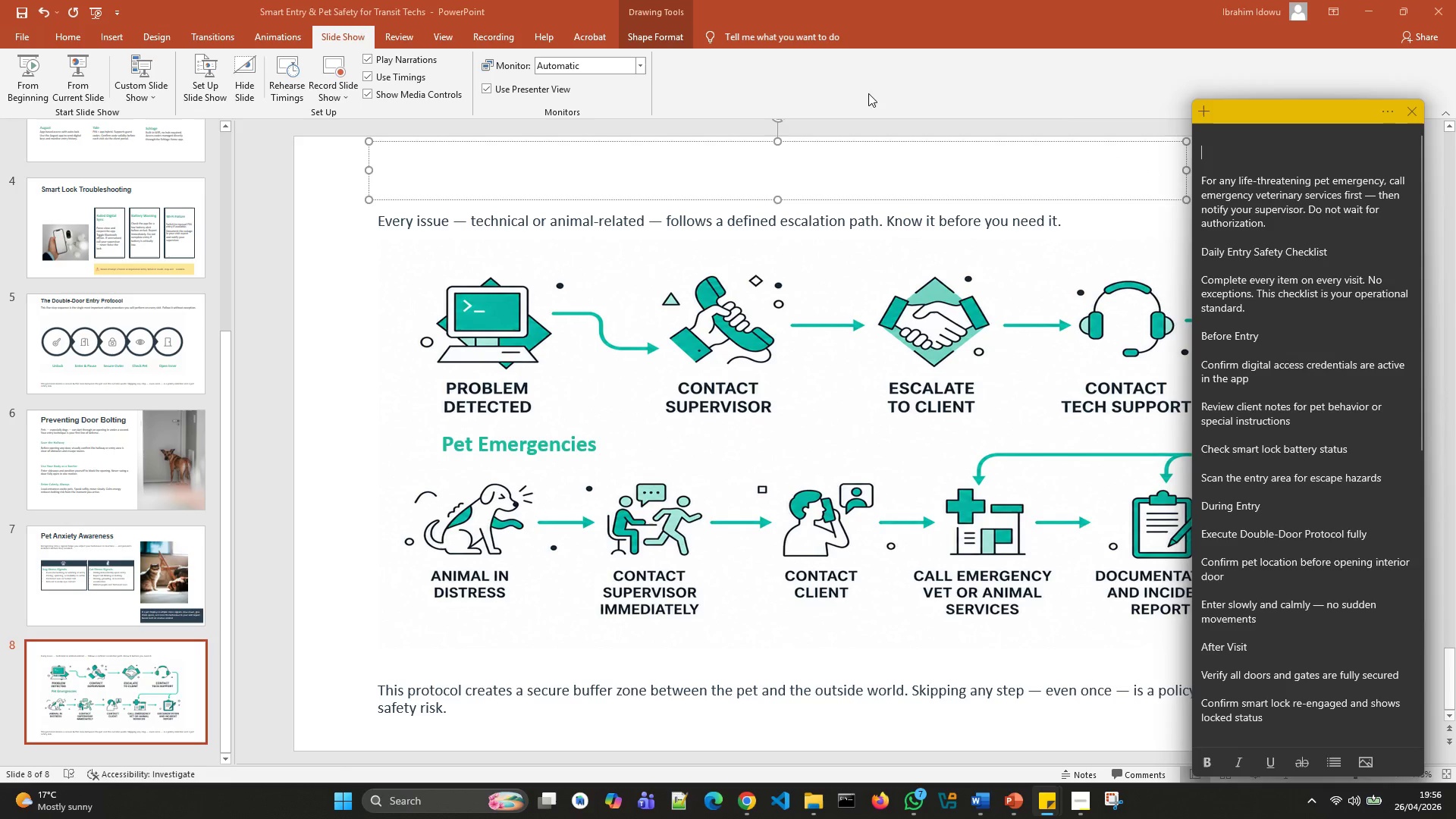 
left_click([713, 171])
 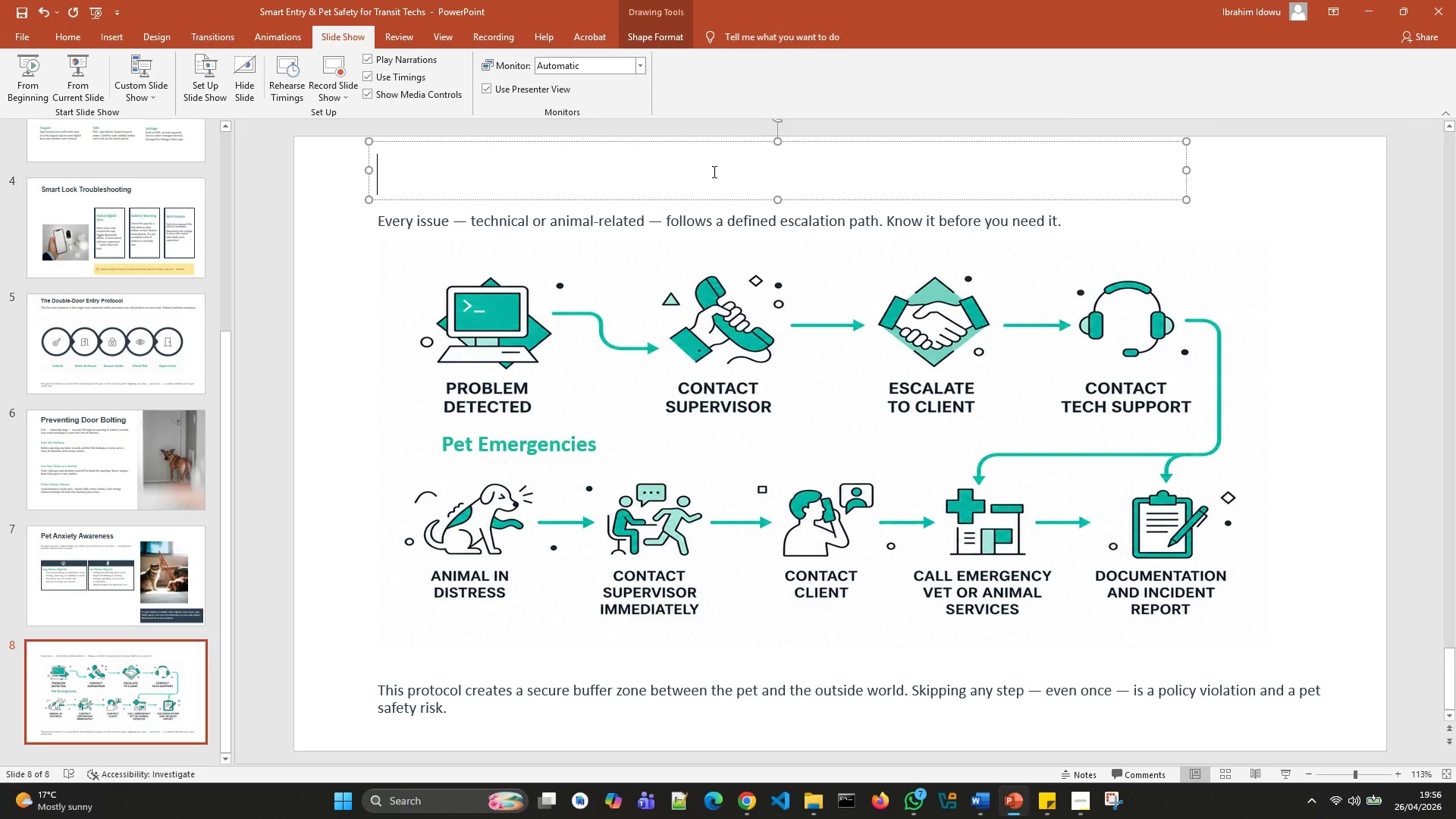 
key(Control+V)
 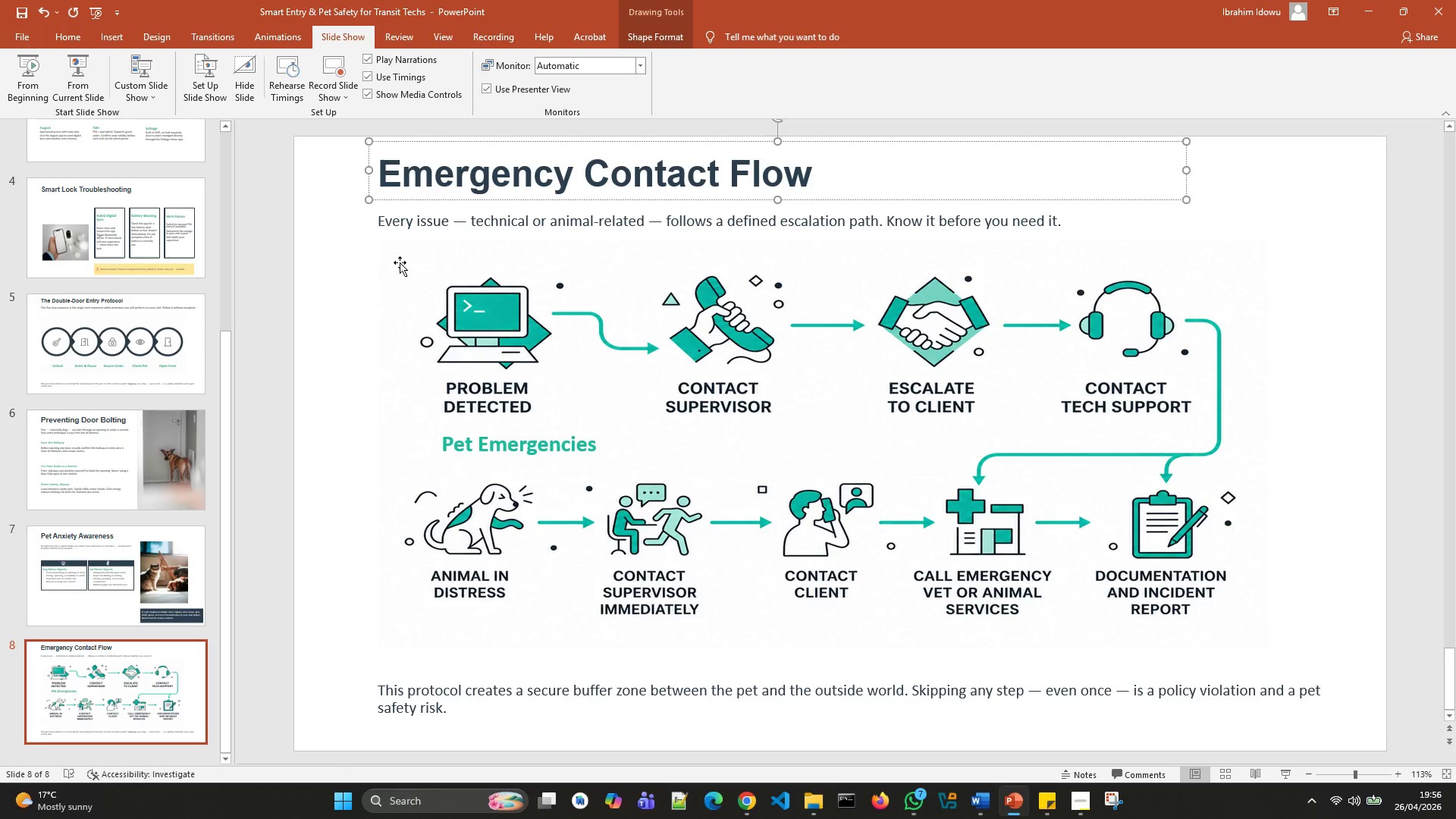 
left_click([344, 303])
 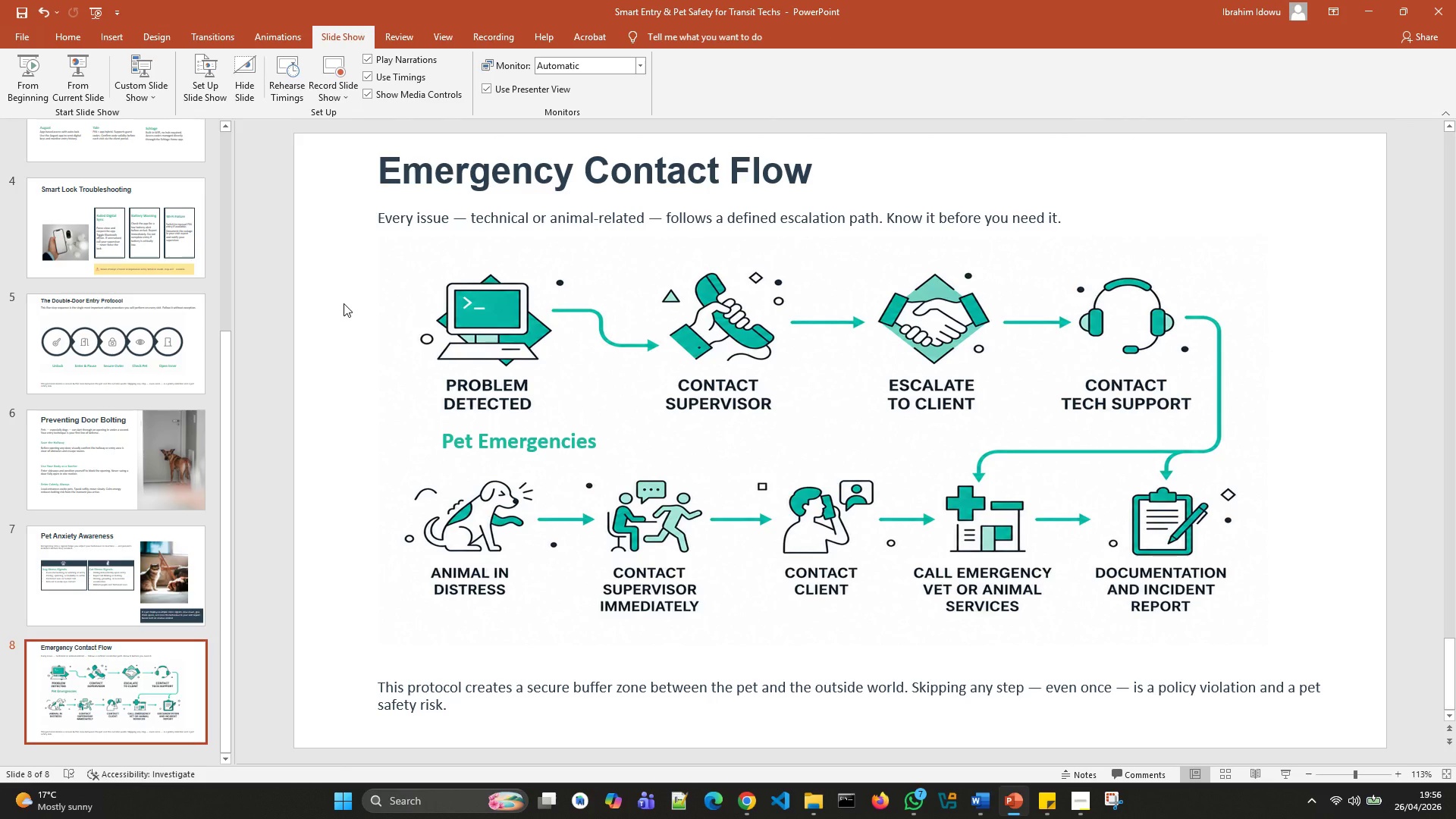 
wait(11.8)
 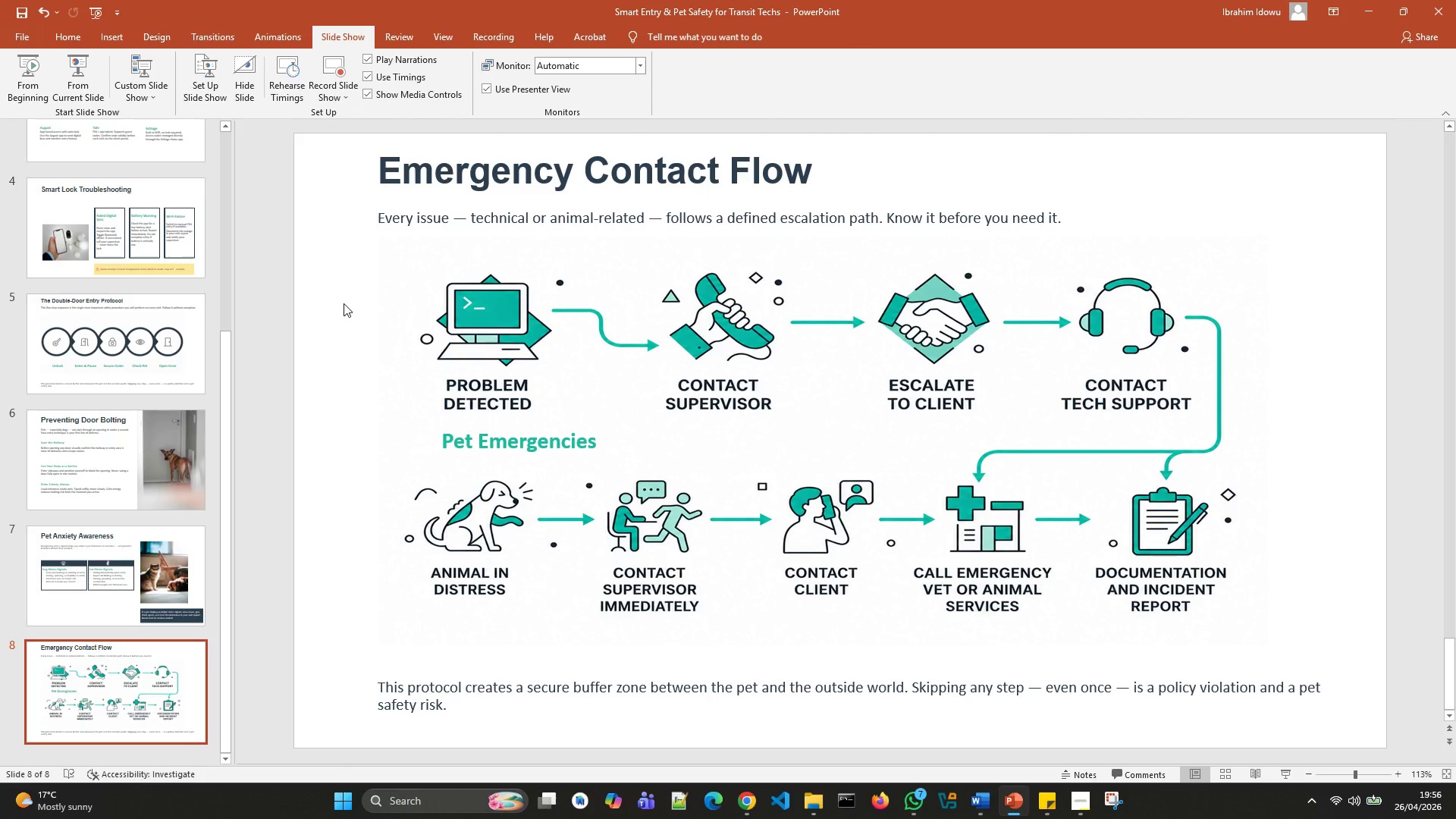 
left_click([569, 300])
 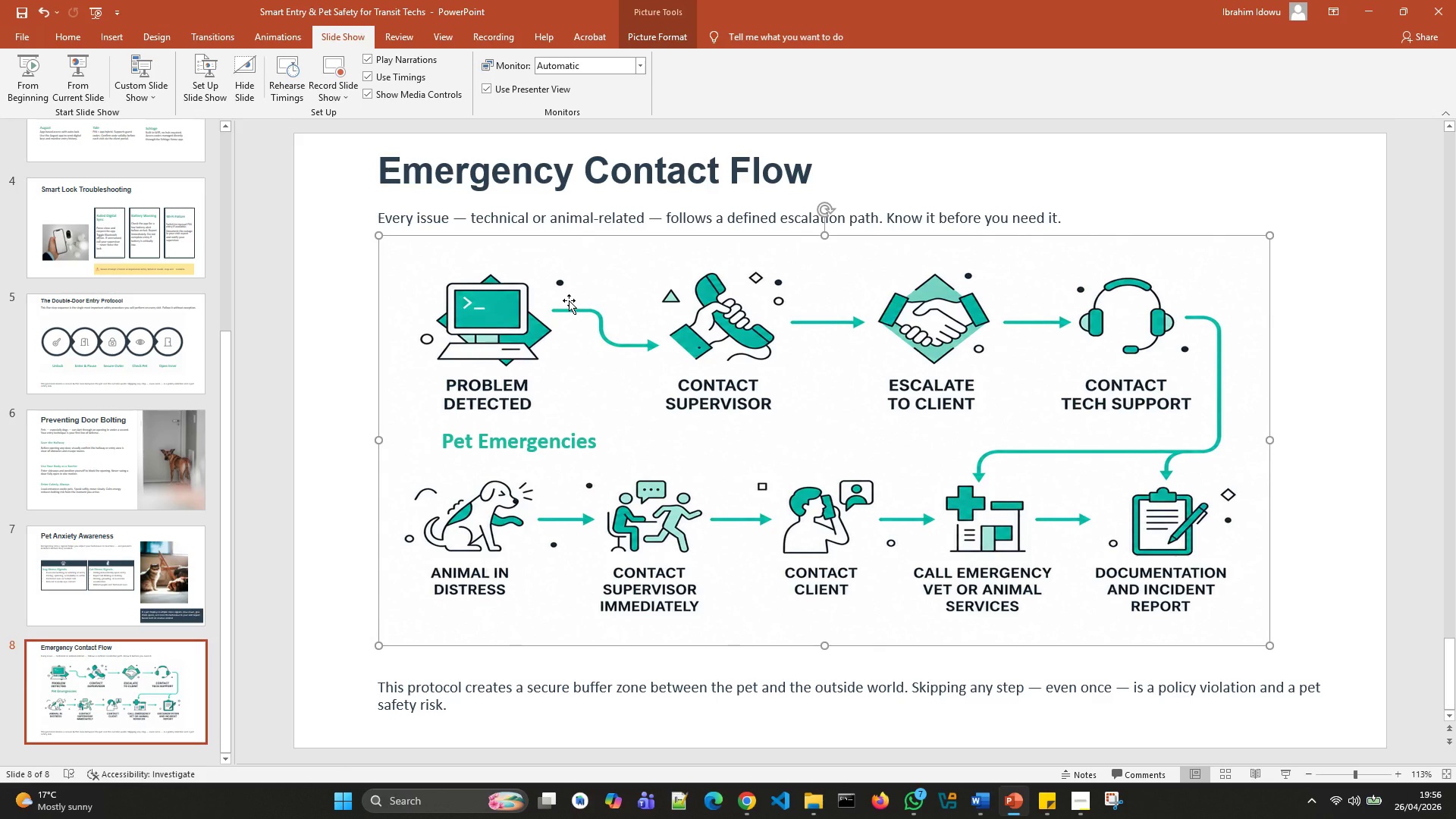 
left_click_drag(start_coordinate=[569, 300], to_coordinate=[569, 315])
 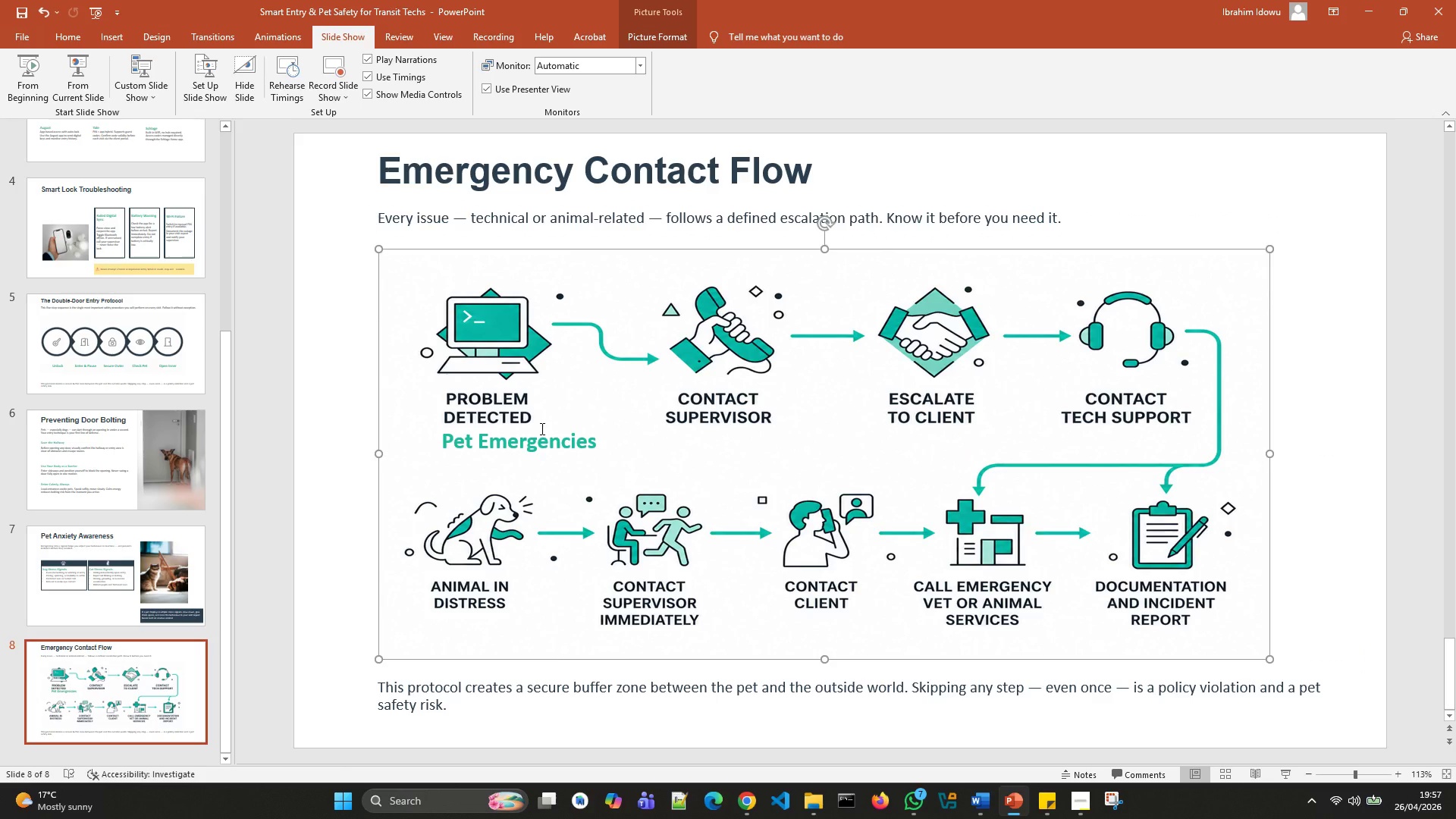 
left_click([529, 444])
 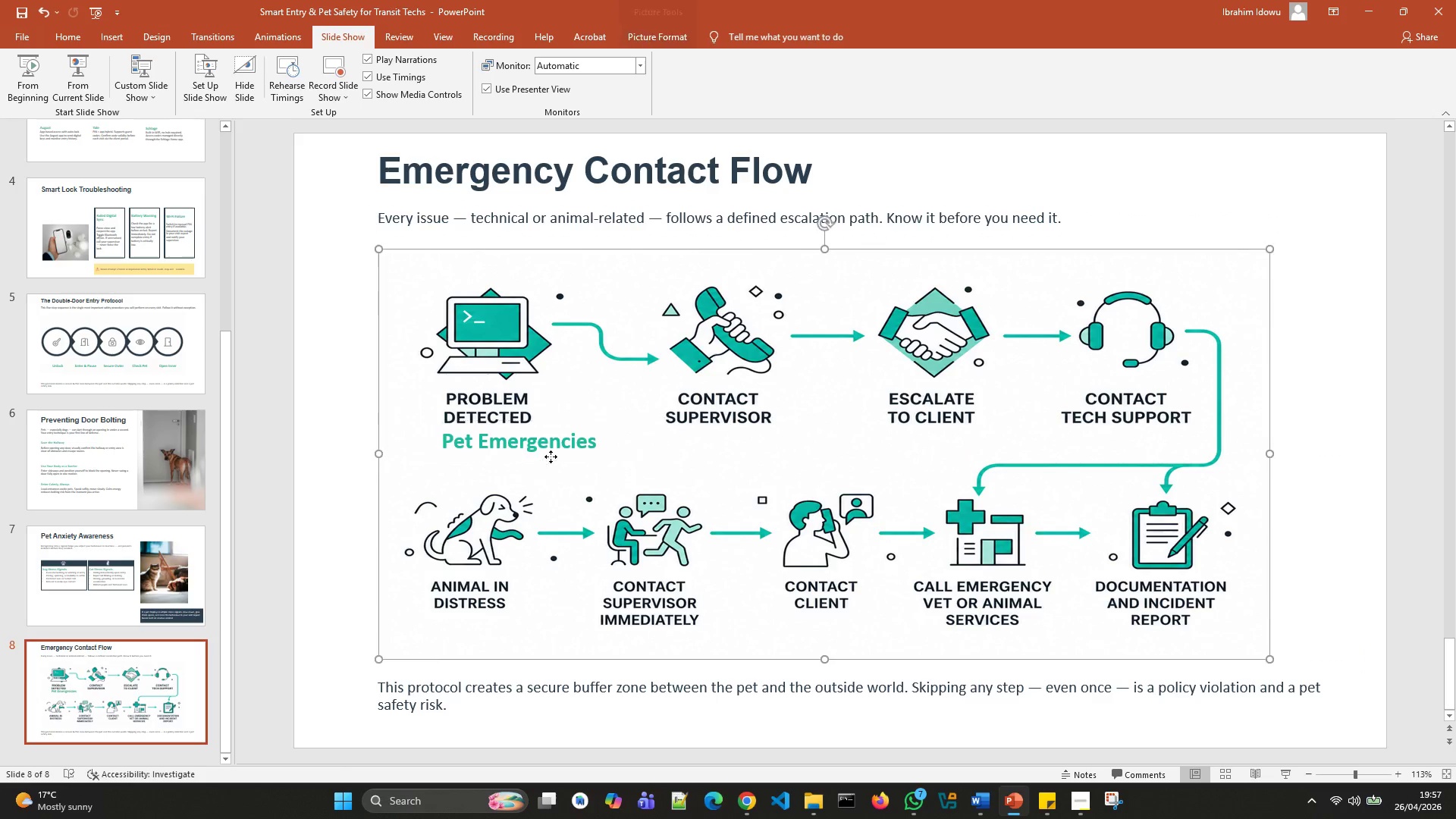 
left_click([551, 457])
 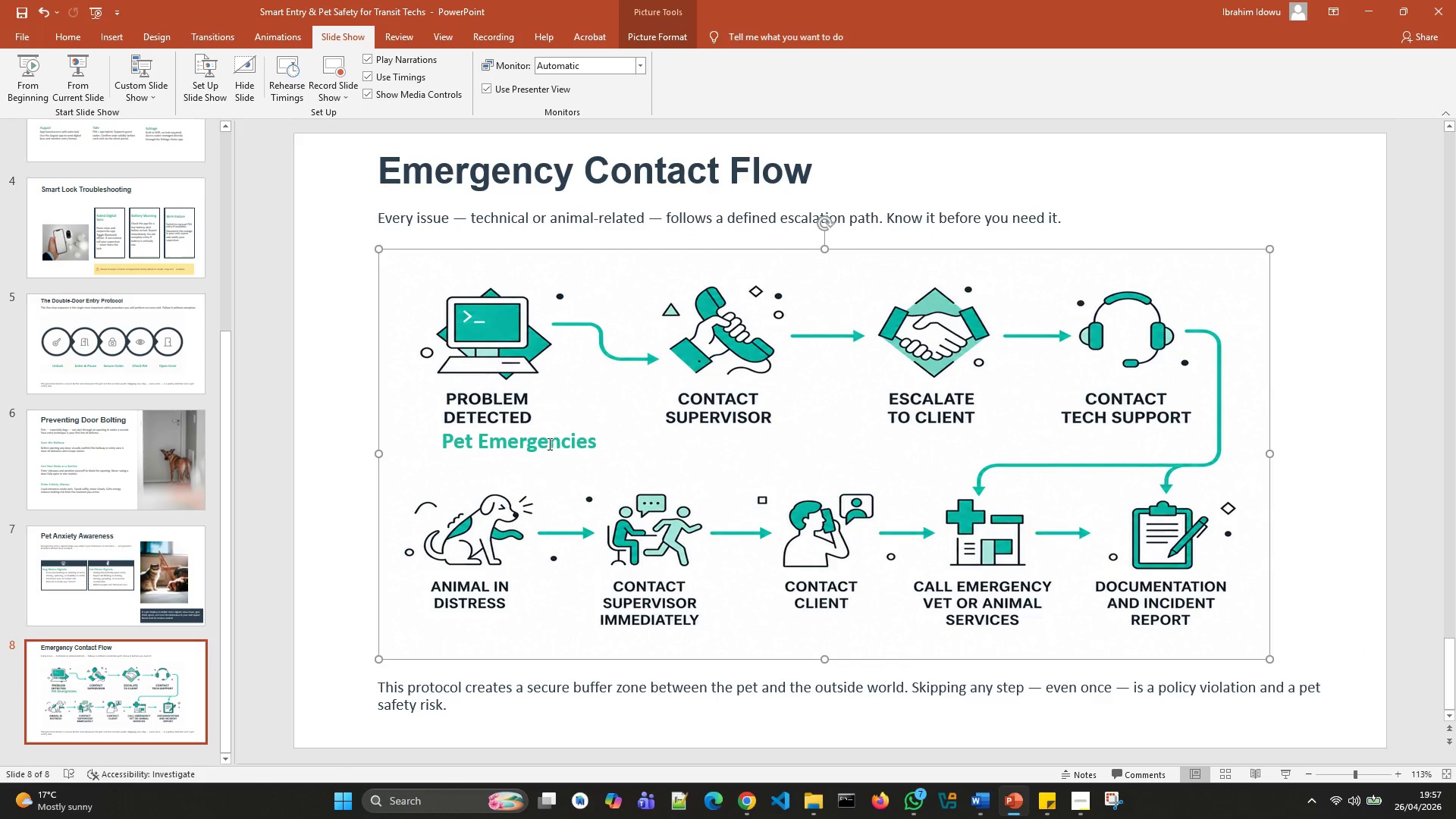 
left_click([548, 444])
 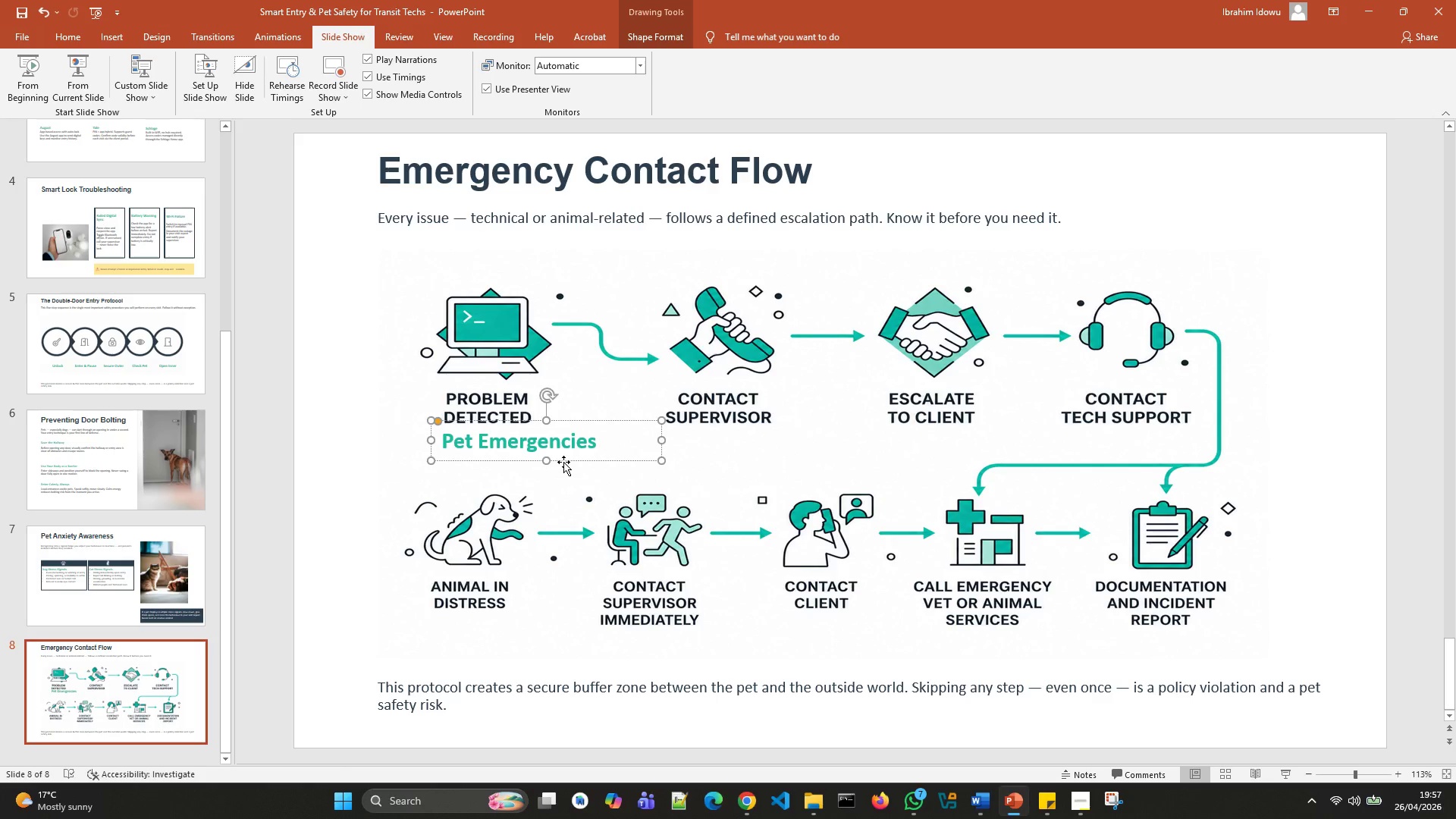 
left_click_drag(start_coordinate=[563, 462], to_coordinate=[564, 482])
 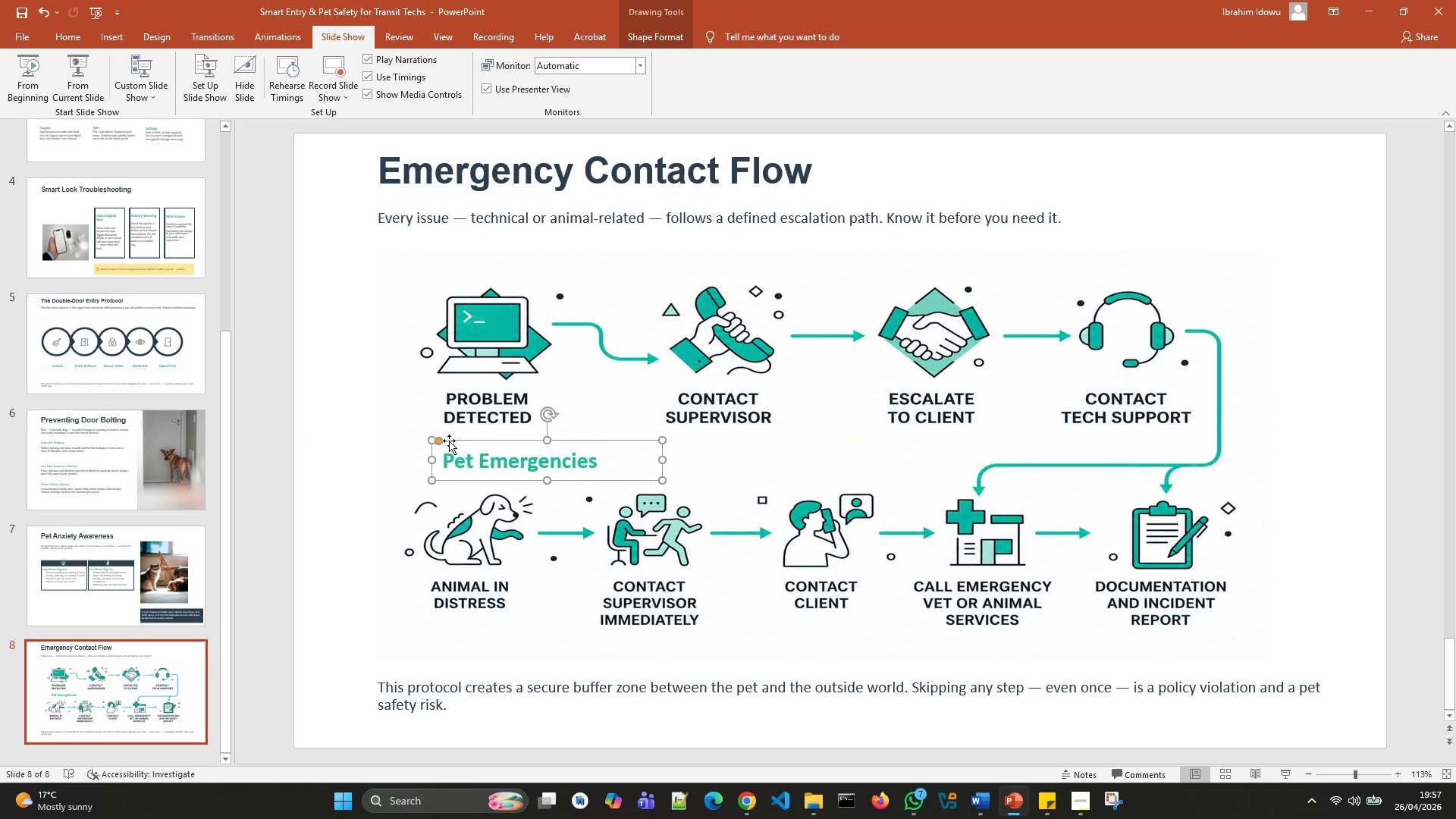 
left_click([451, 441])
 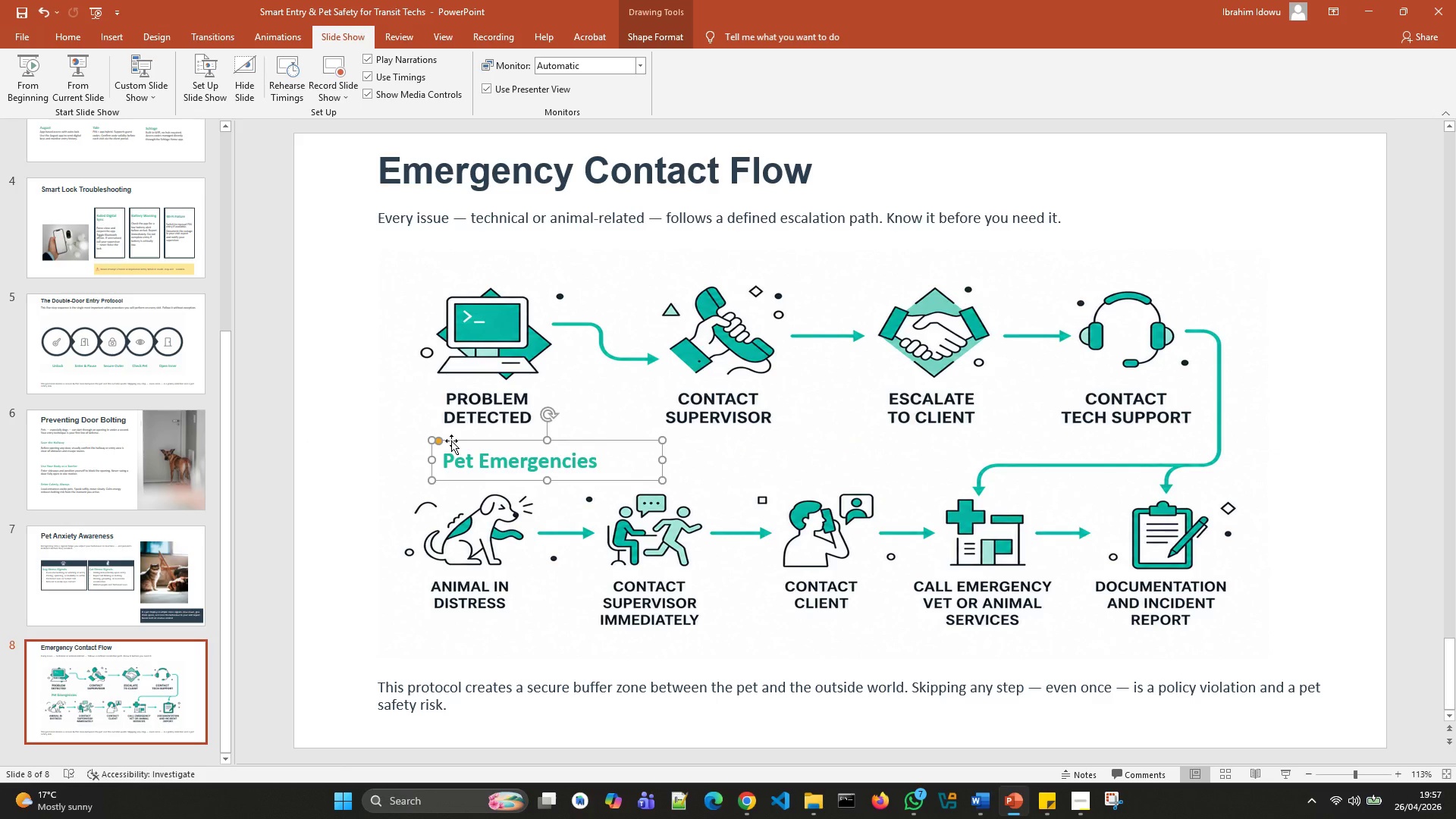 
key(Control+D)
 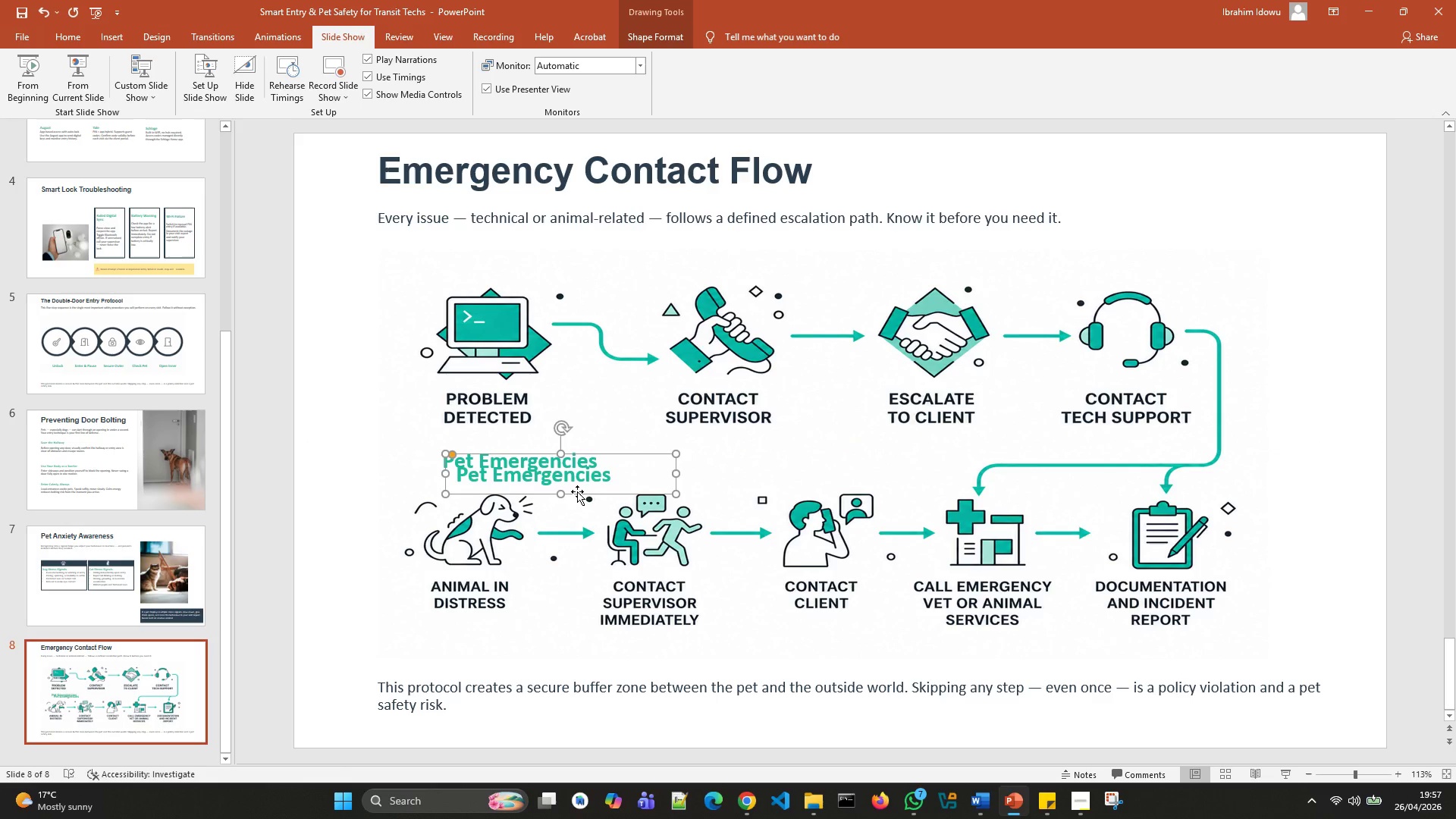 
left_click([577, 491])
 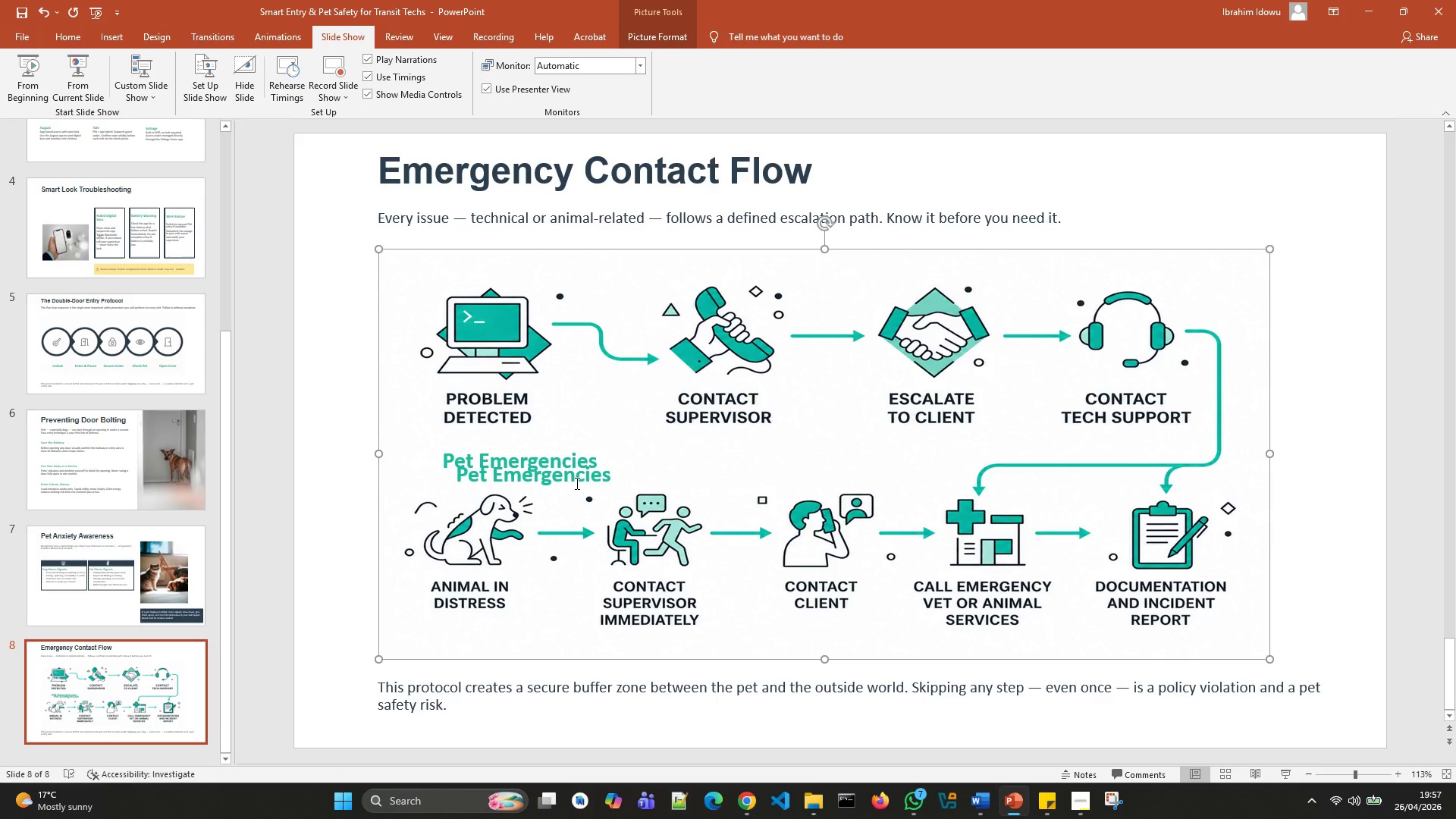 
left_click([576, 483])
 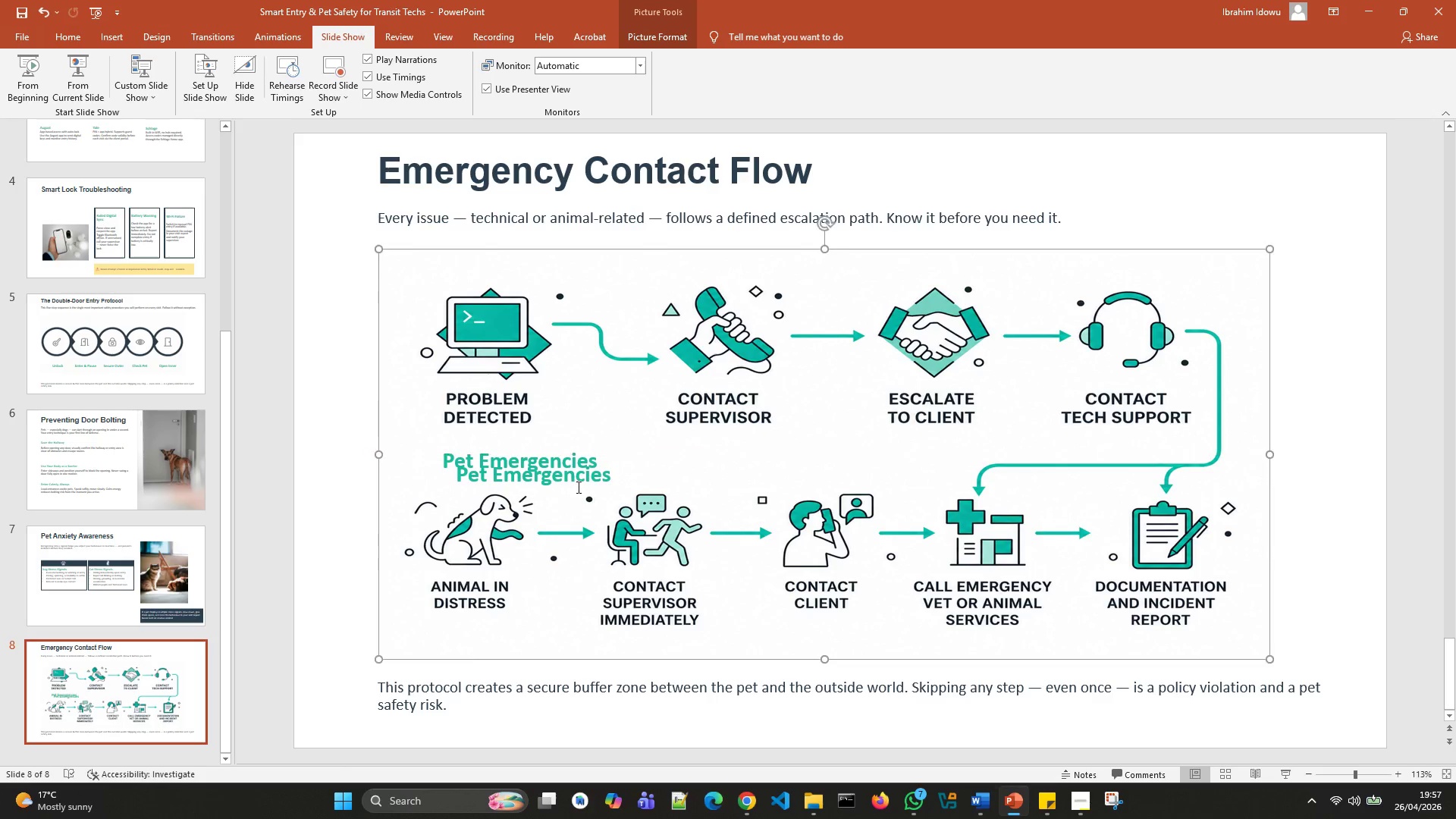 
left_click([575, 475])
 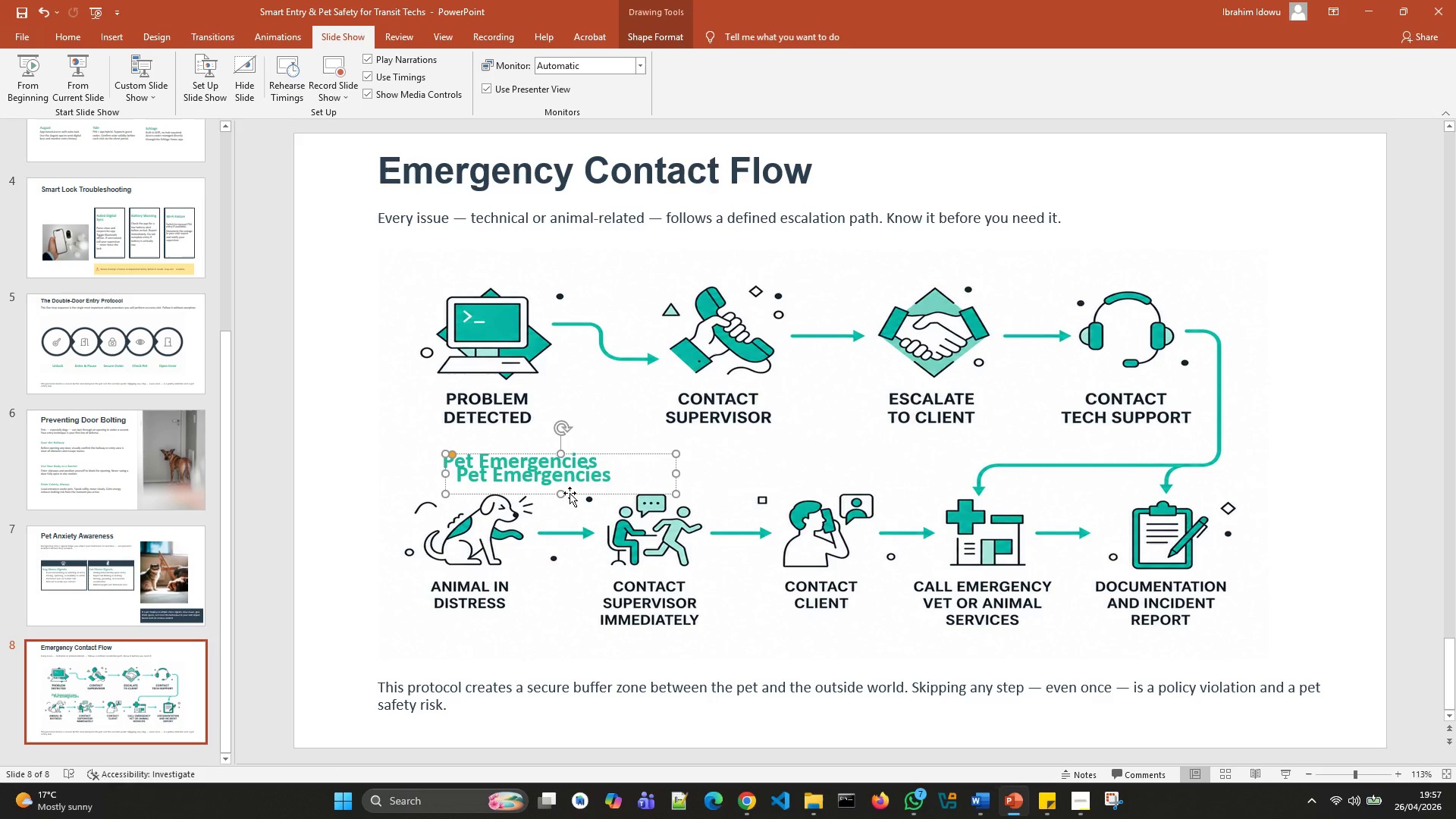 
left_click_drag(start_coordinate=[570, 491], to_coordinate=[551, 273])
 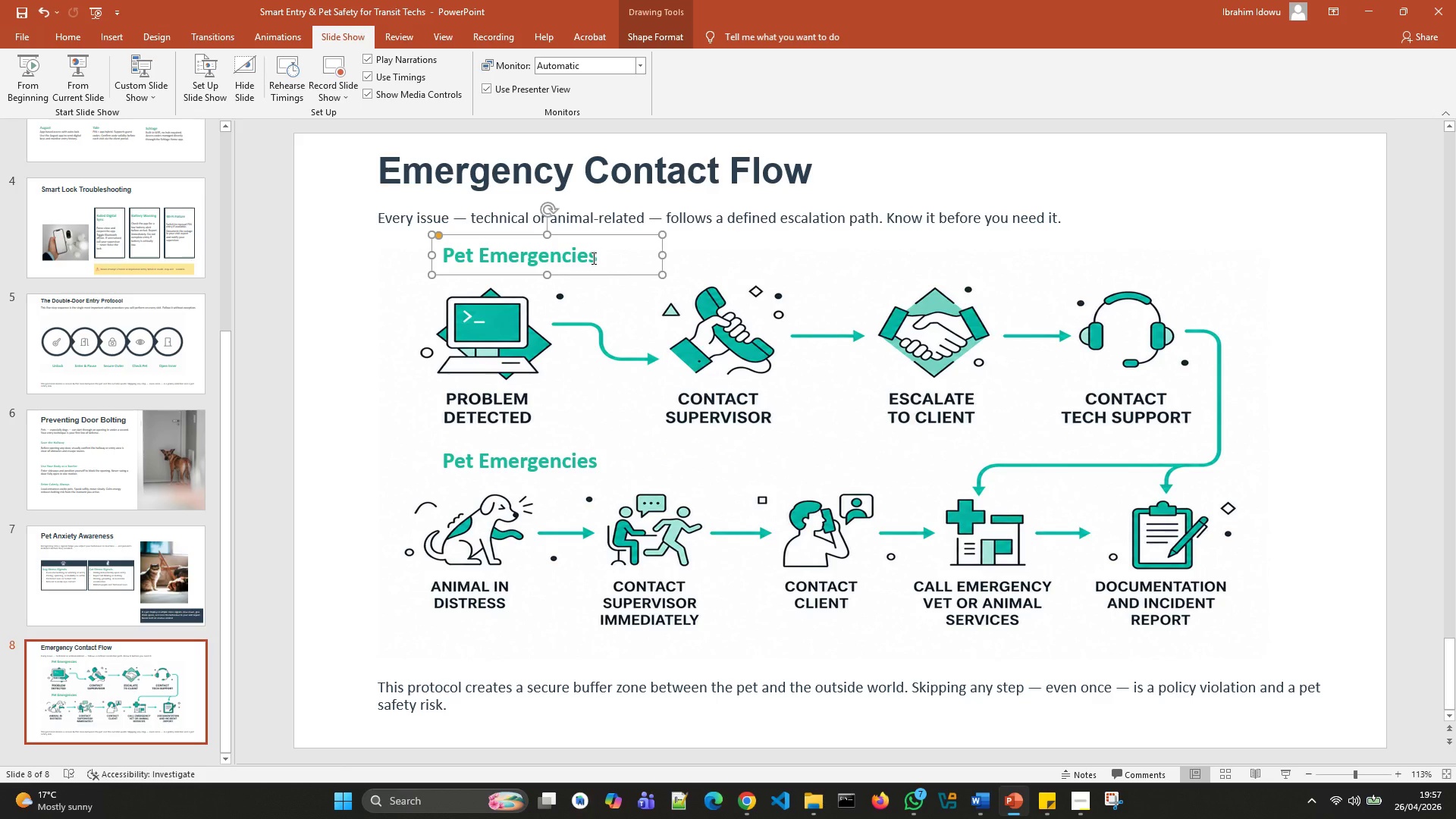 
left_click([593, 258])
 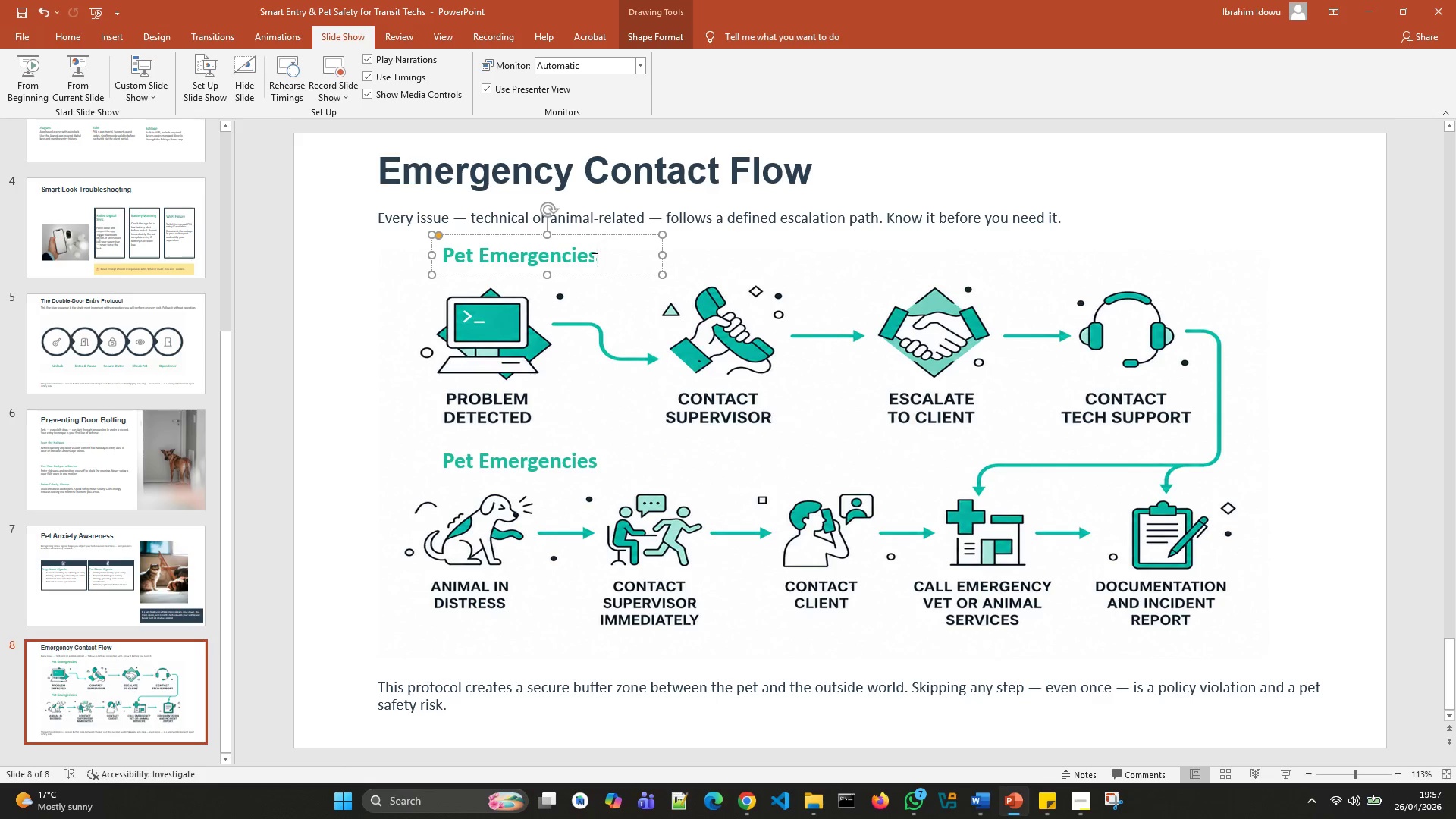 
hold_key(key=Backspace, duration=1.03)
 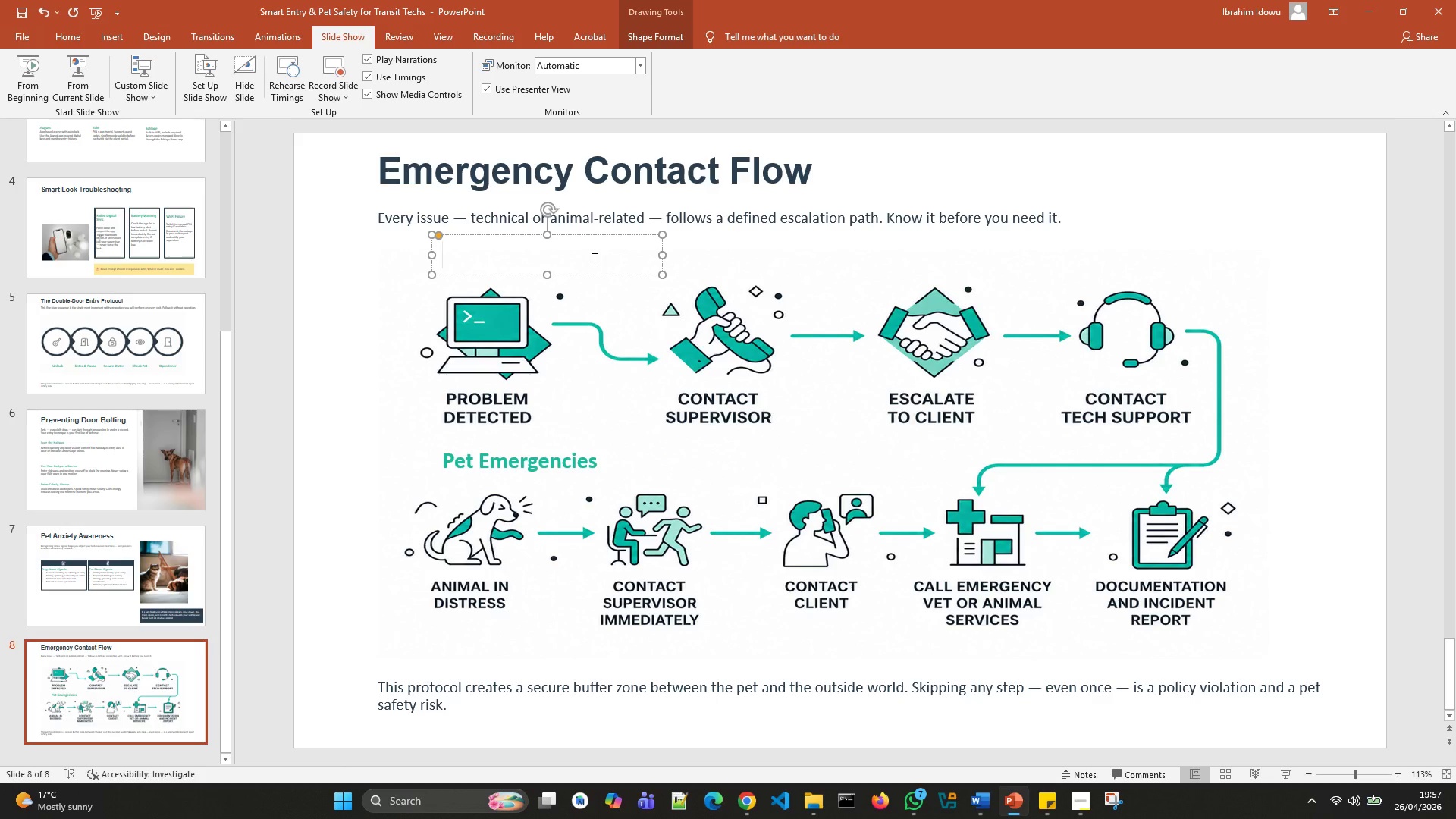 
type(Technical Problems)
key(Backspace)
key(Backspace)
key(Backspace)
key(Backspace)
key(Backspace)
key(Backspace)
key(Backspace)
key(Backspace)
type(Issues)
 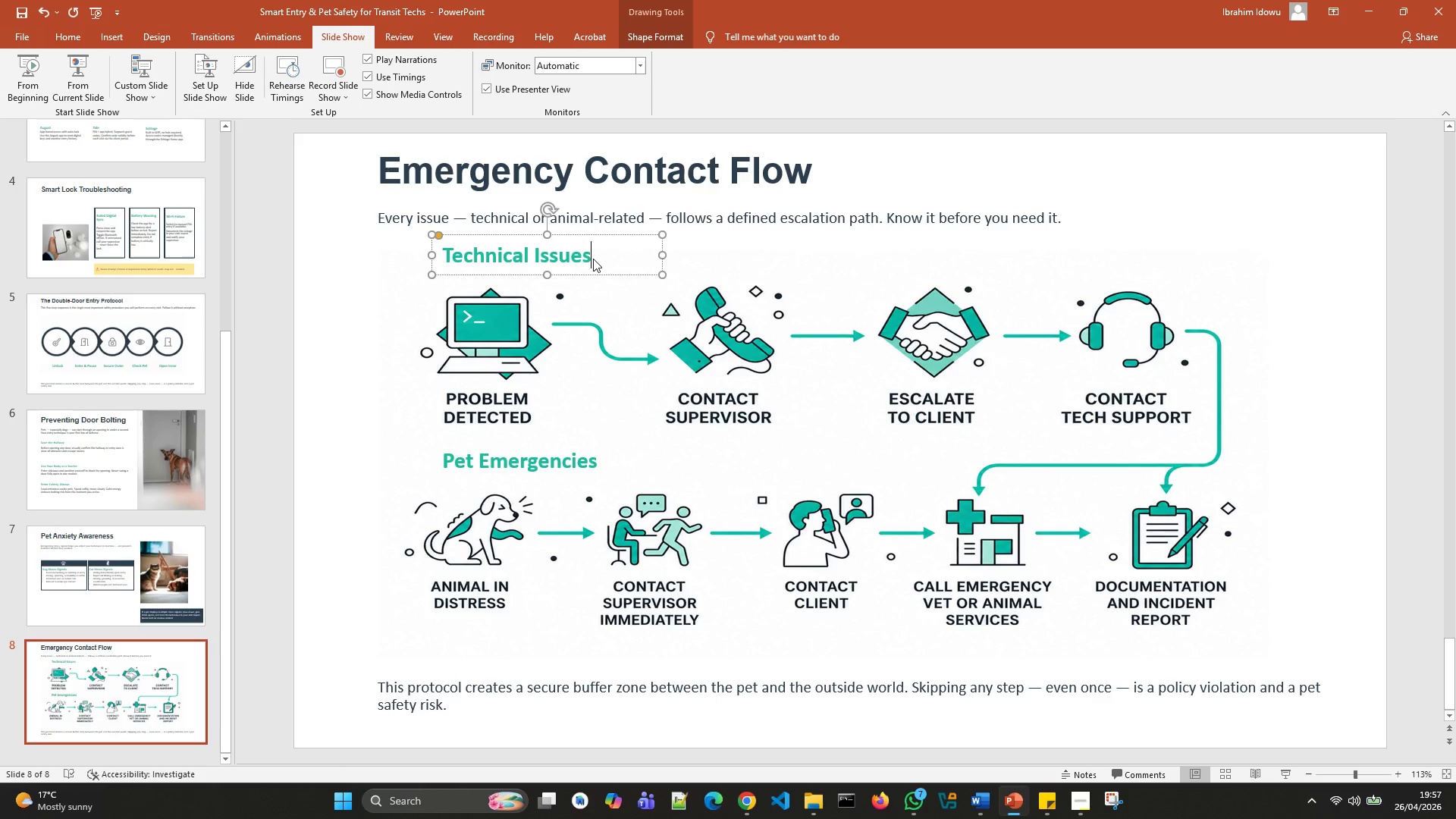 
left_click([707, 245])
 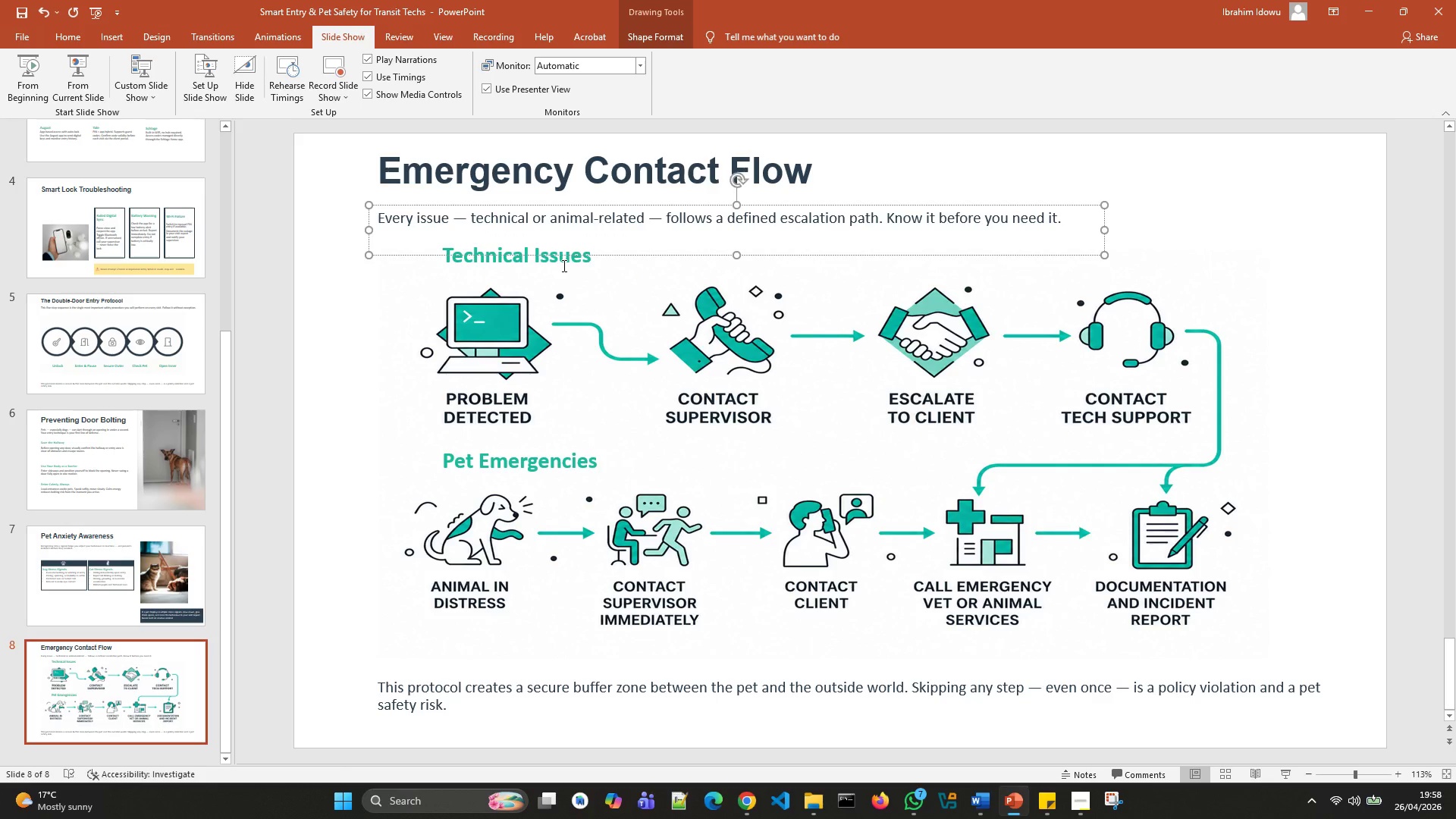 
left_click([561, 265])
 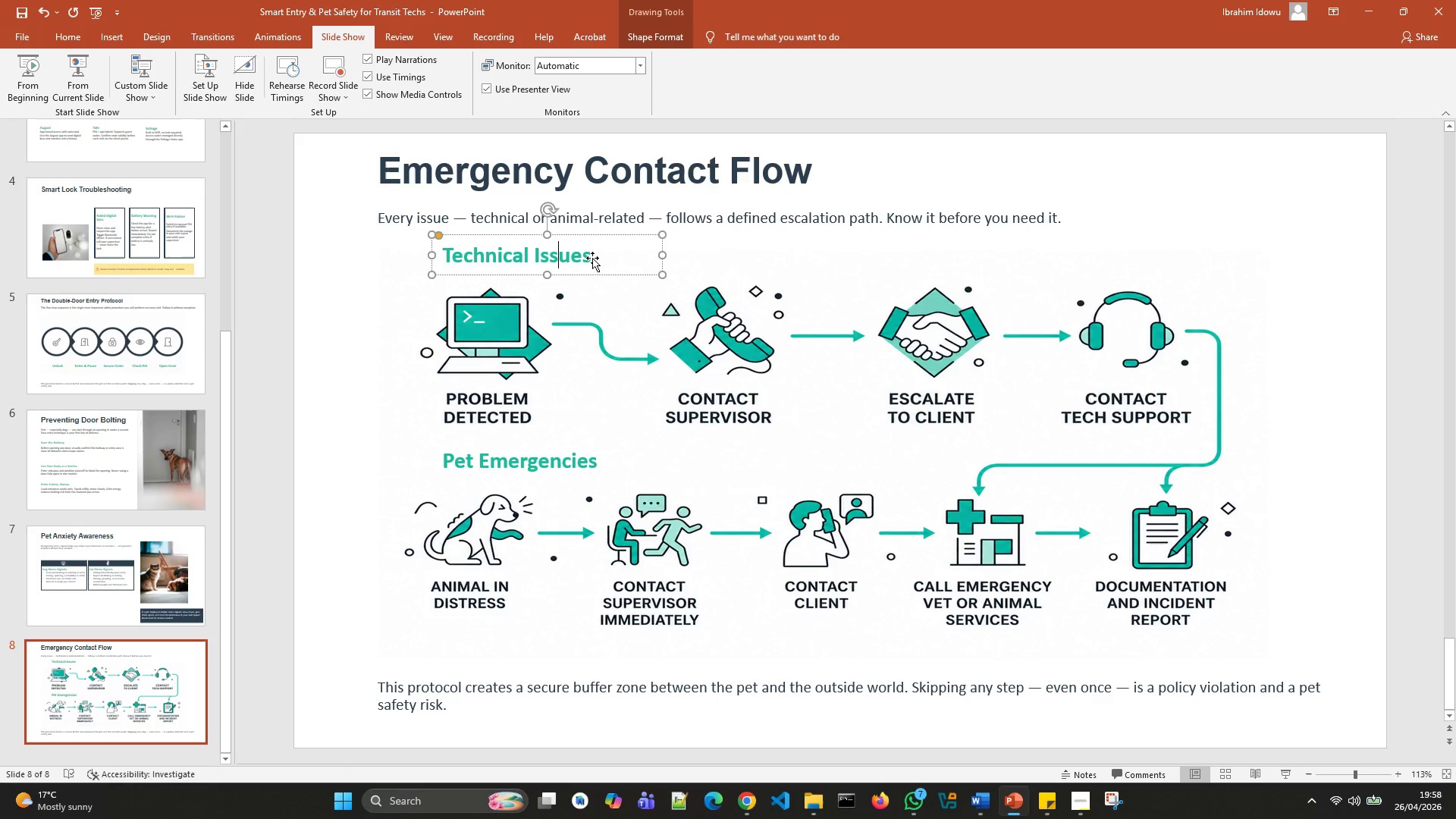 
left_click([589, 255])
 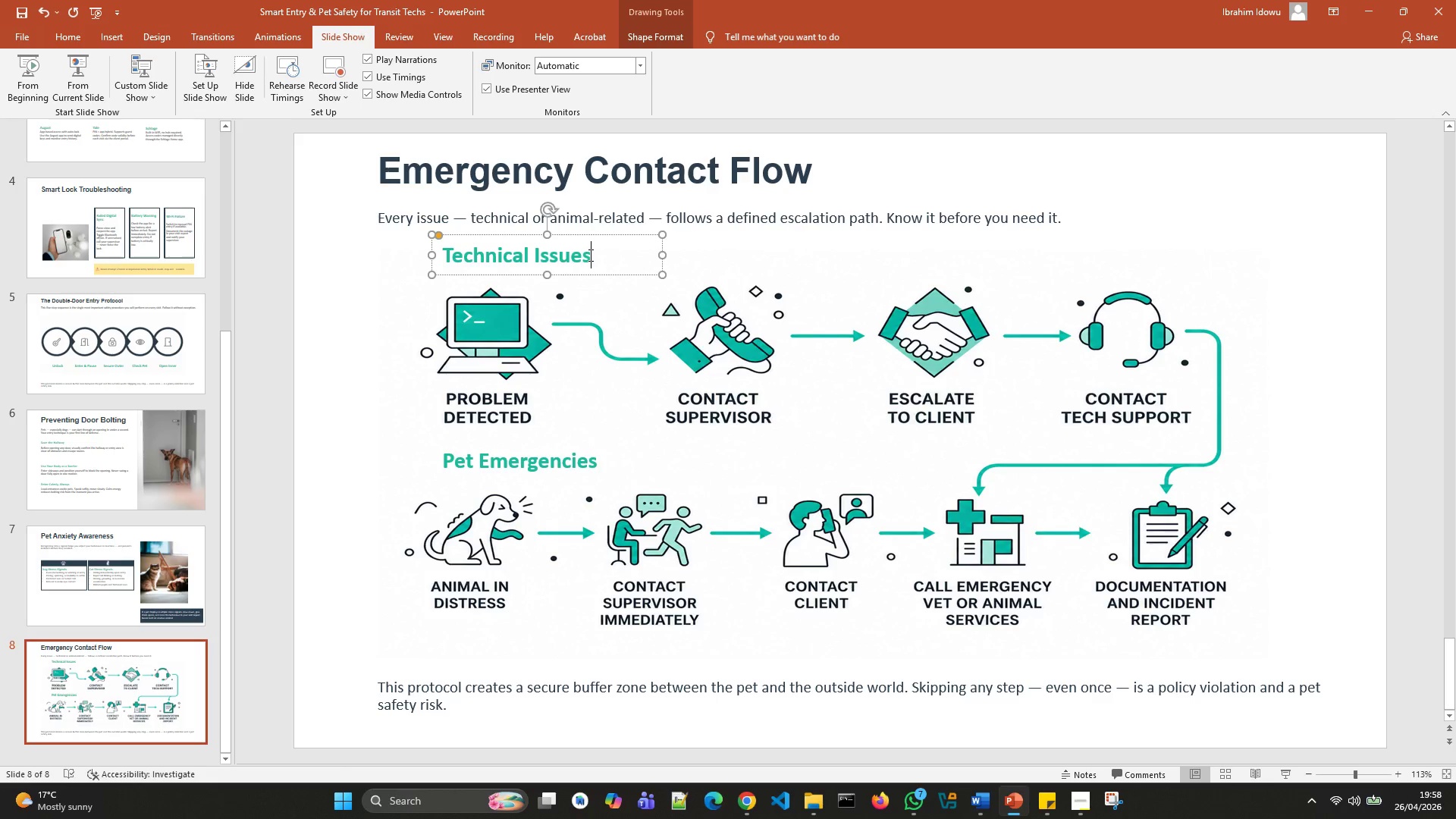 
left_click_drag(start_coordinate=[589, 255], to_coordinate=[439, 252])
 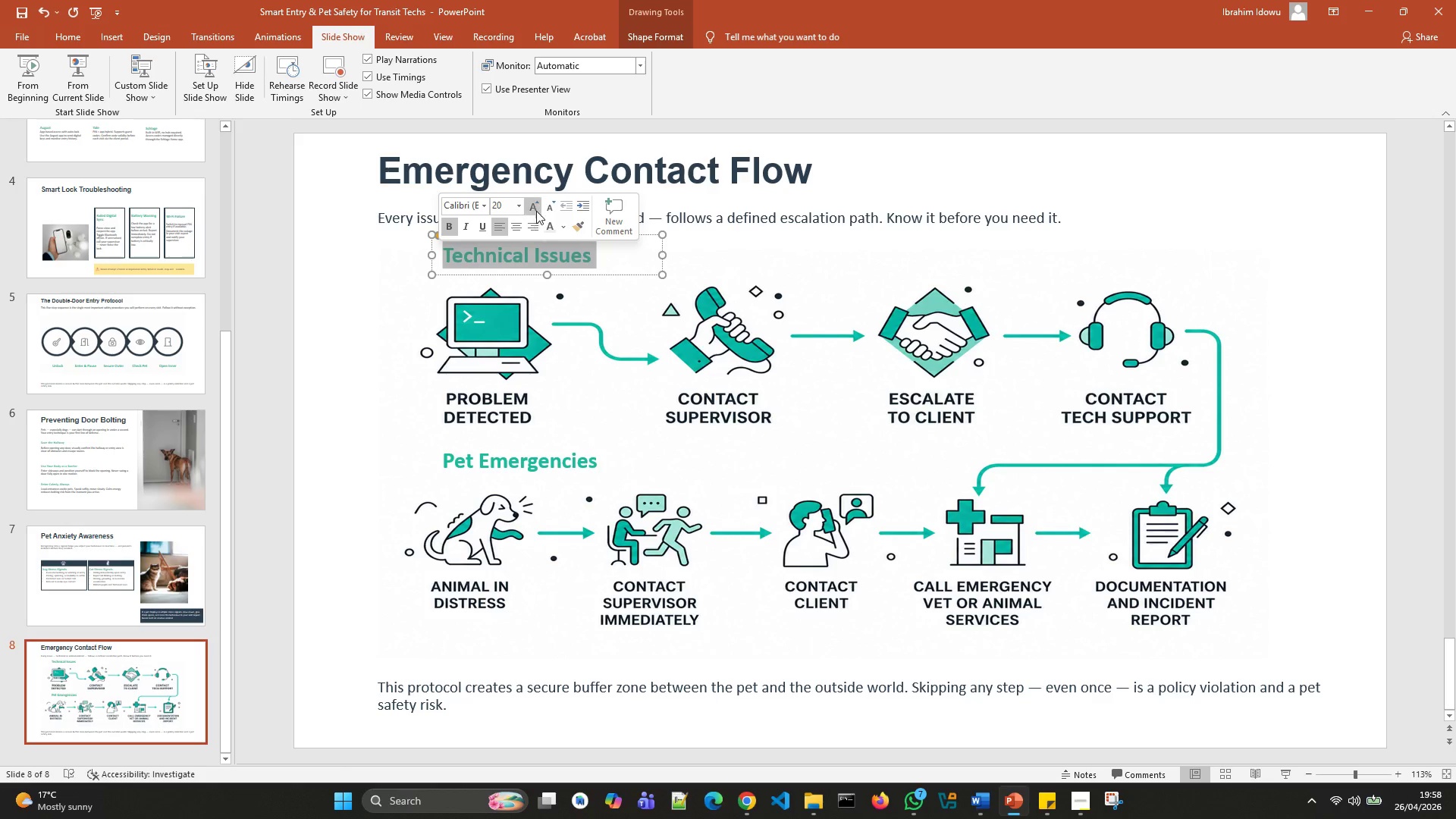 
left_click([536, 209])
 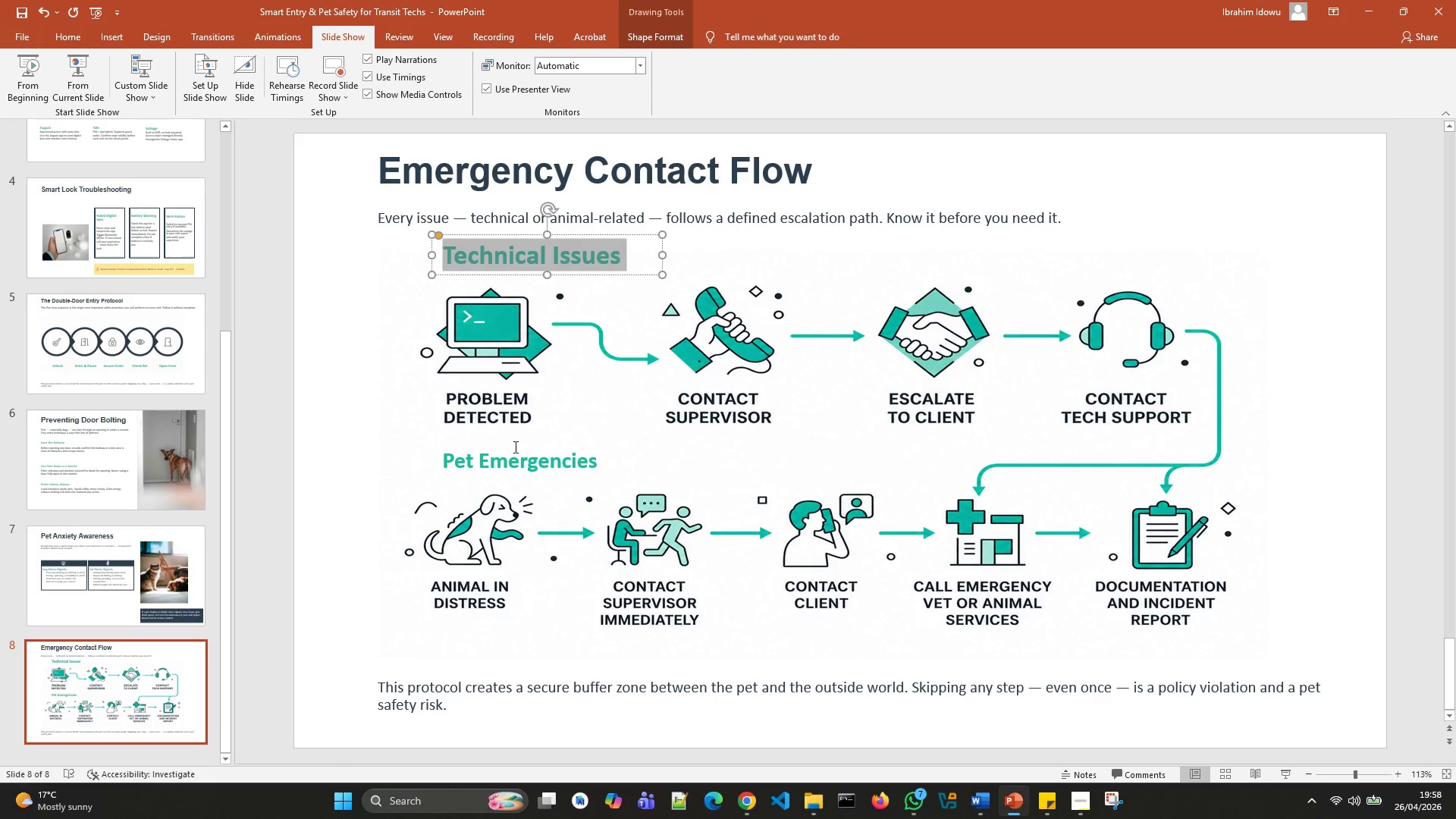 
left_click([516, 456])
 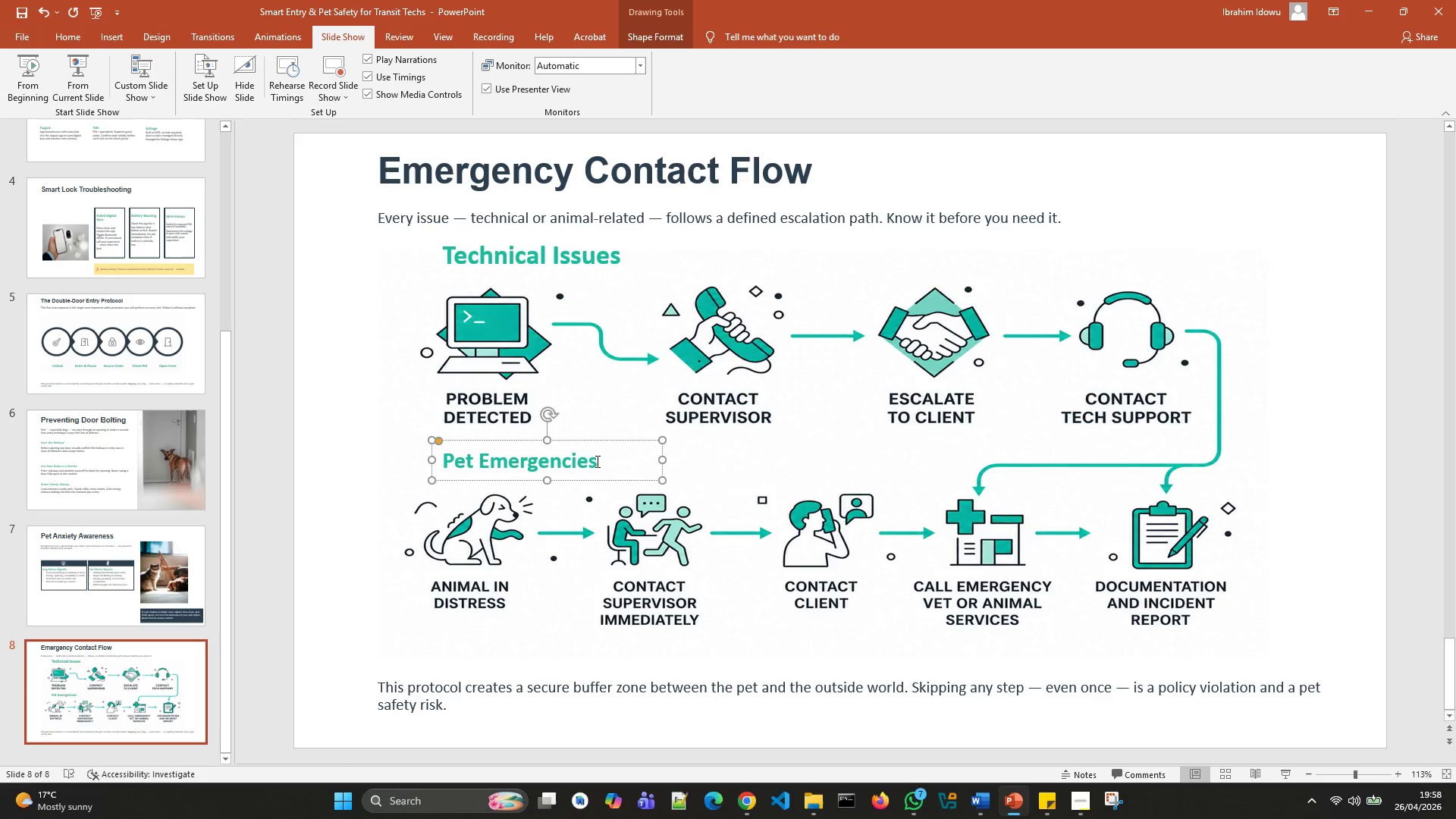 
left_click_drag(start_coordinate=[596, 460], to_coordinate=[425, 463])
 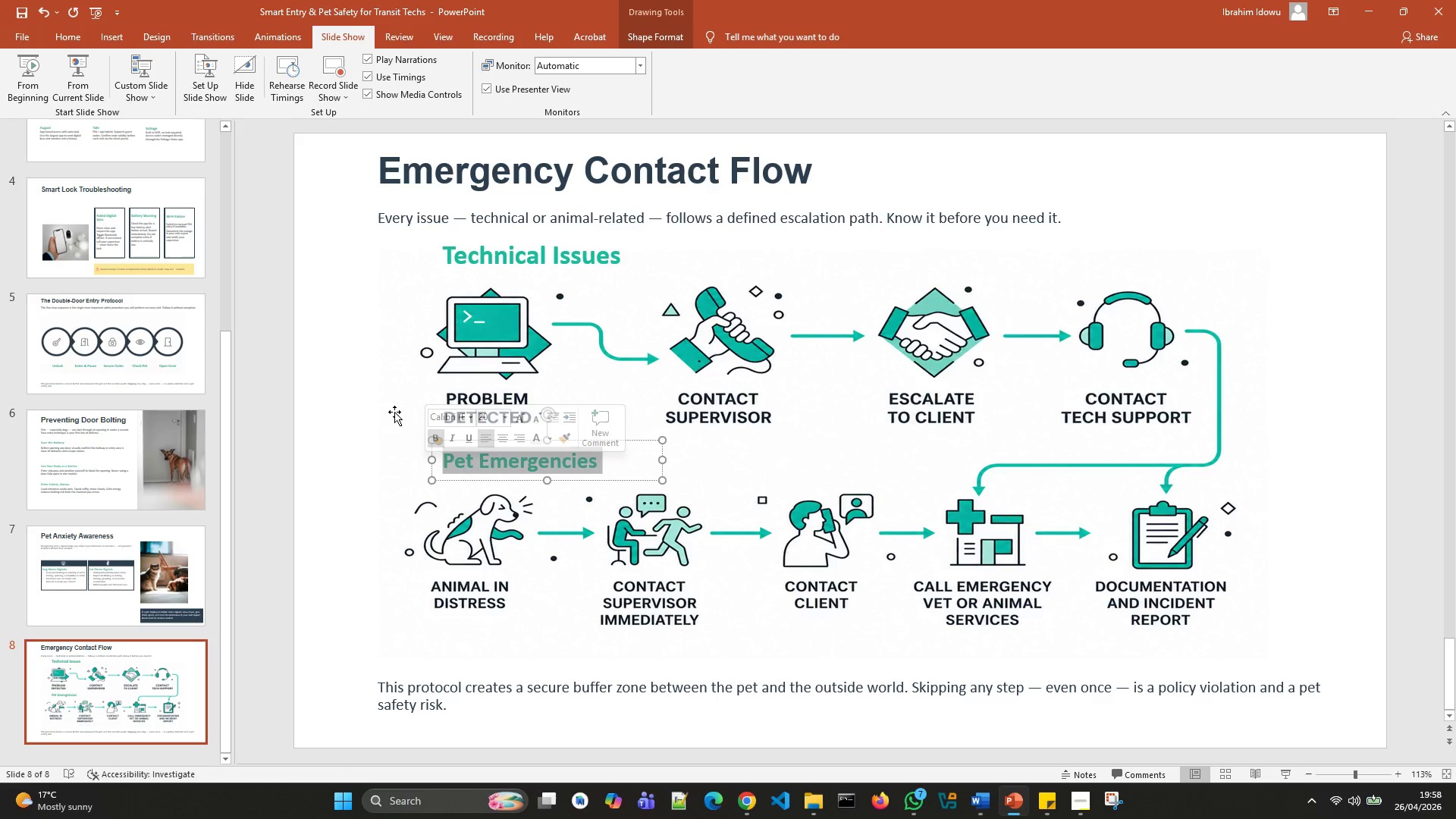 
left_click([394, 412])
 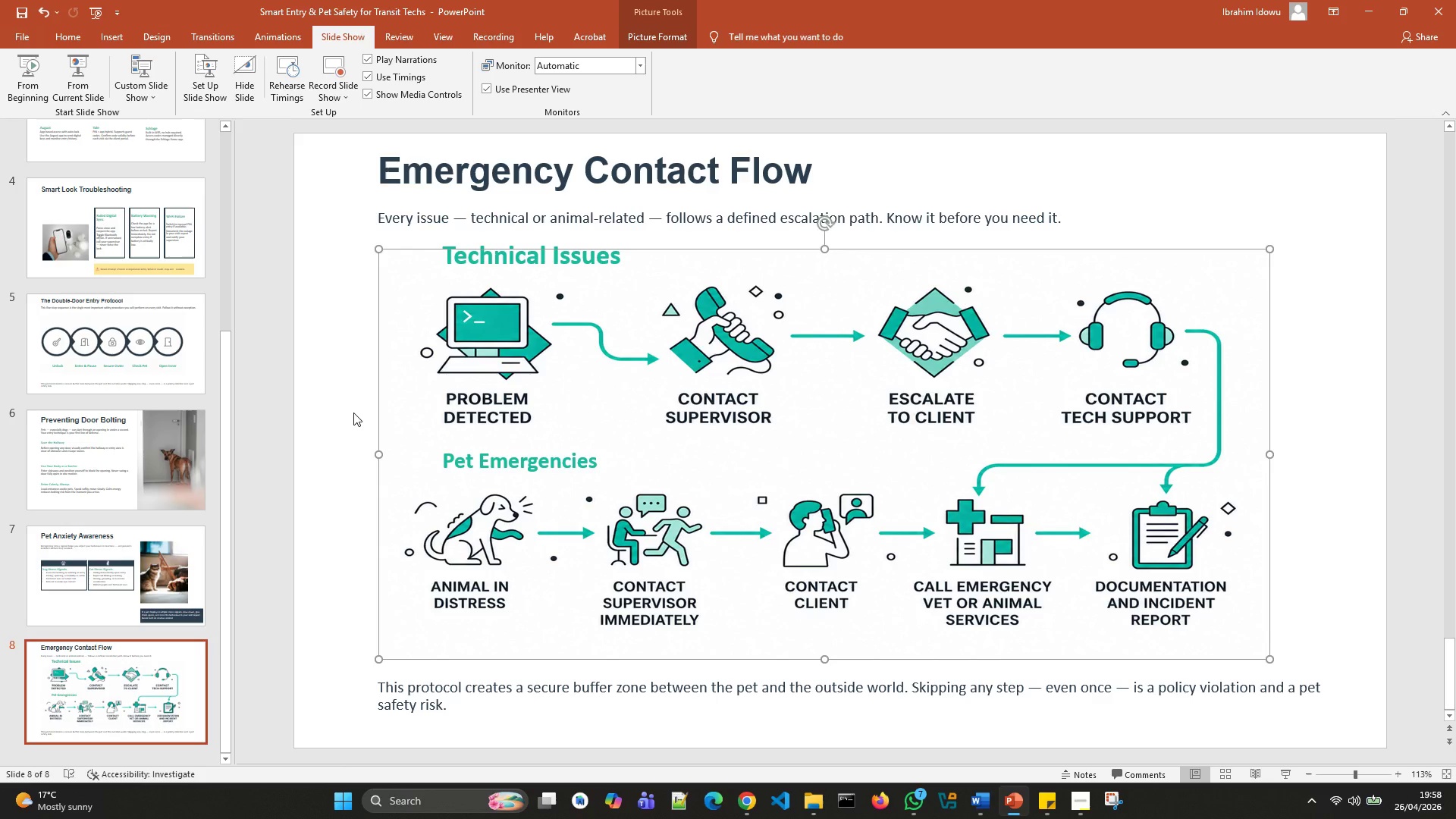 
left_click([353, 413])
 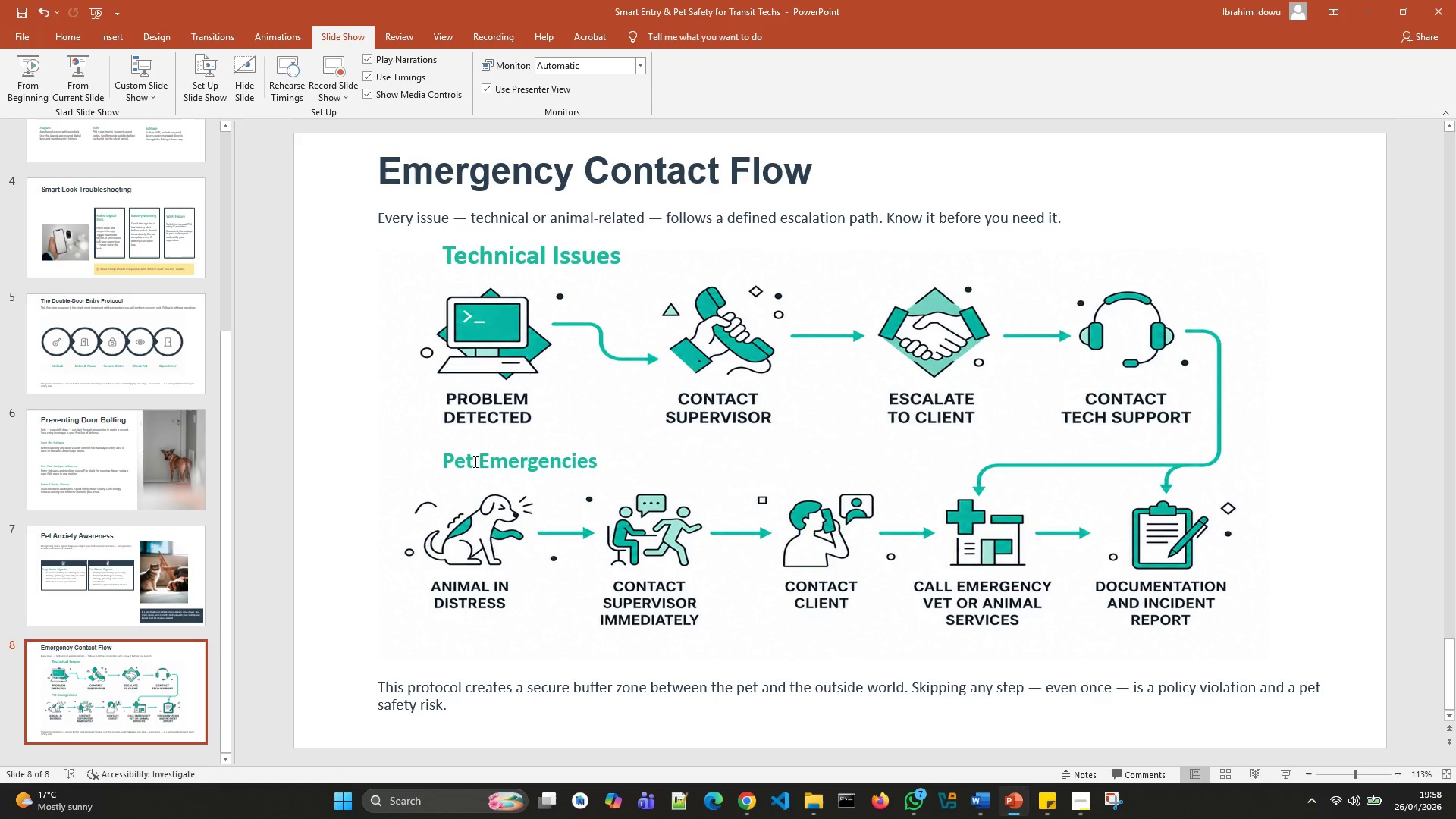 
left_click([474, 462])
 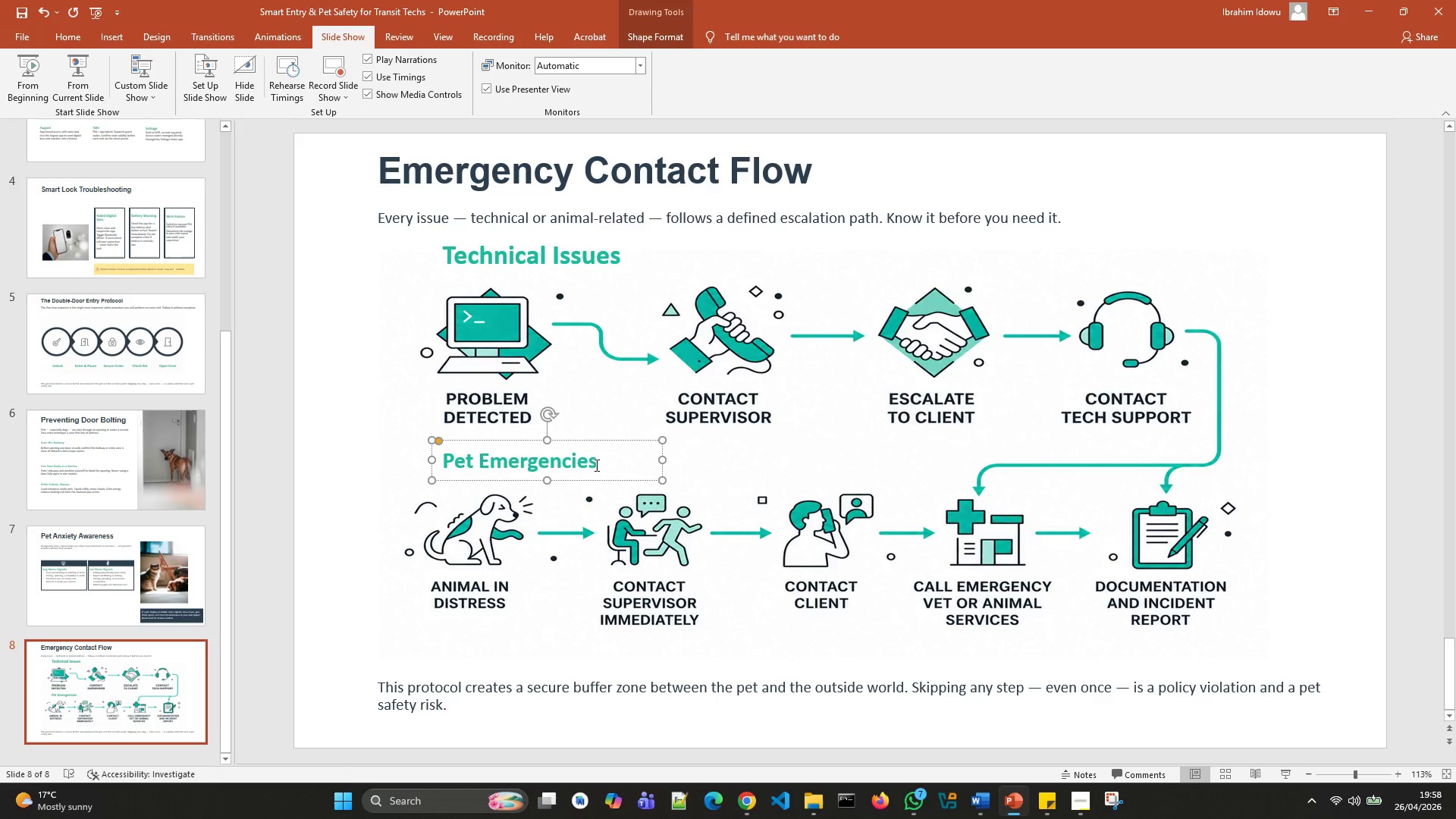 
left_click_drag(start_coordinate=[597, 466], to_coordinate=[463, 463])
 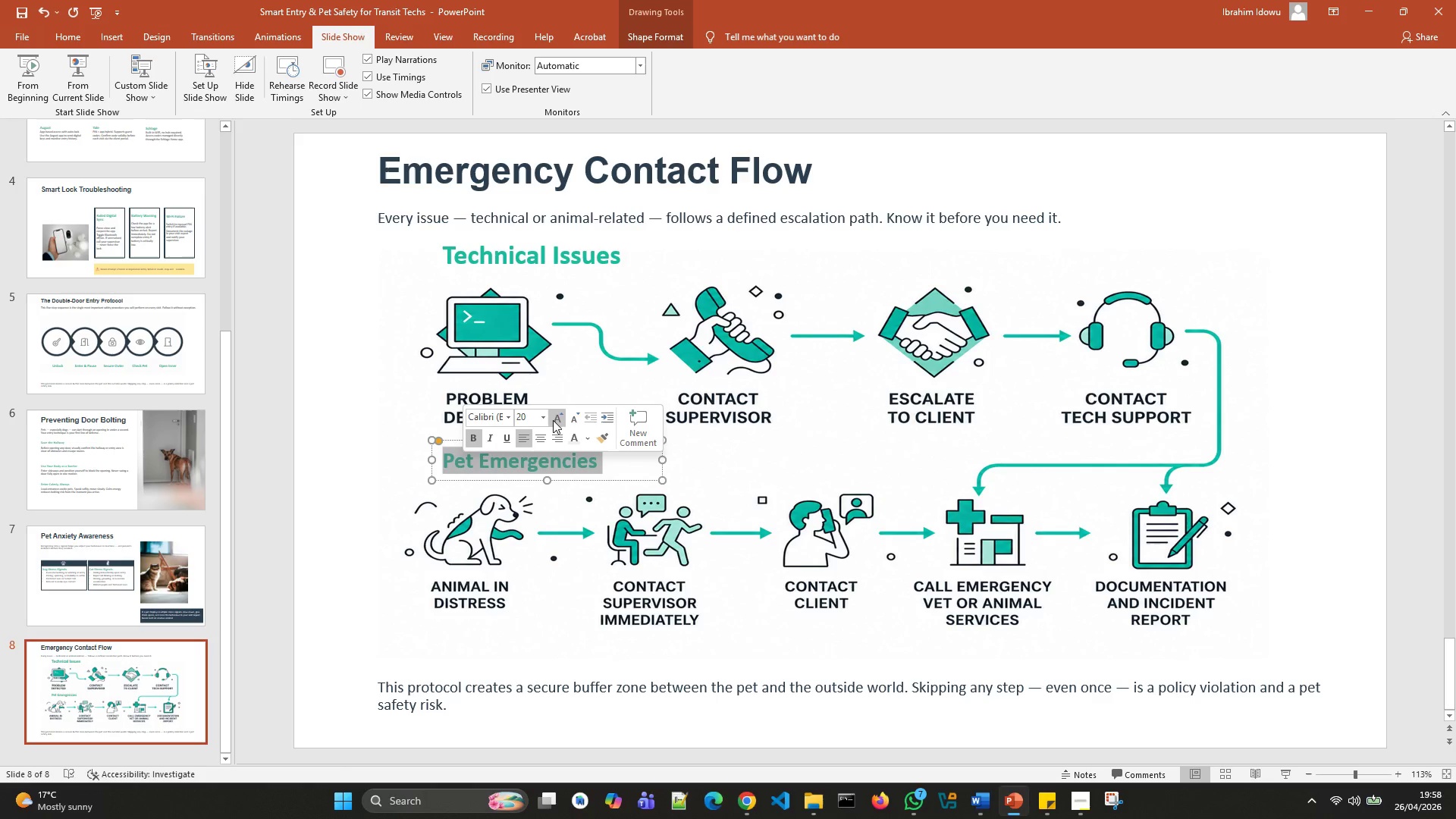 
left_click([553, 420])
 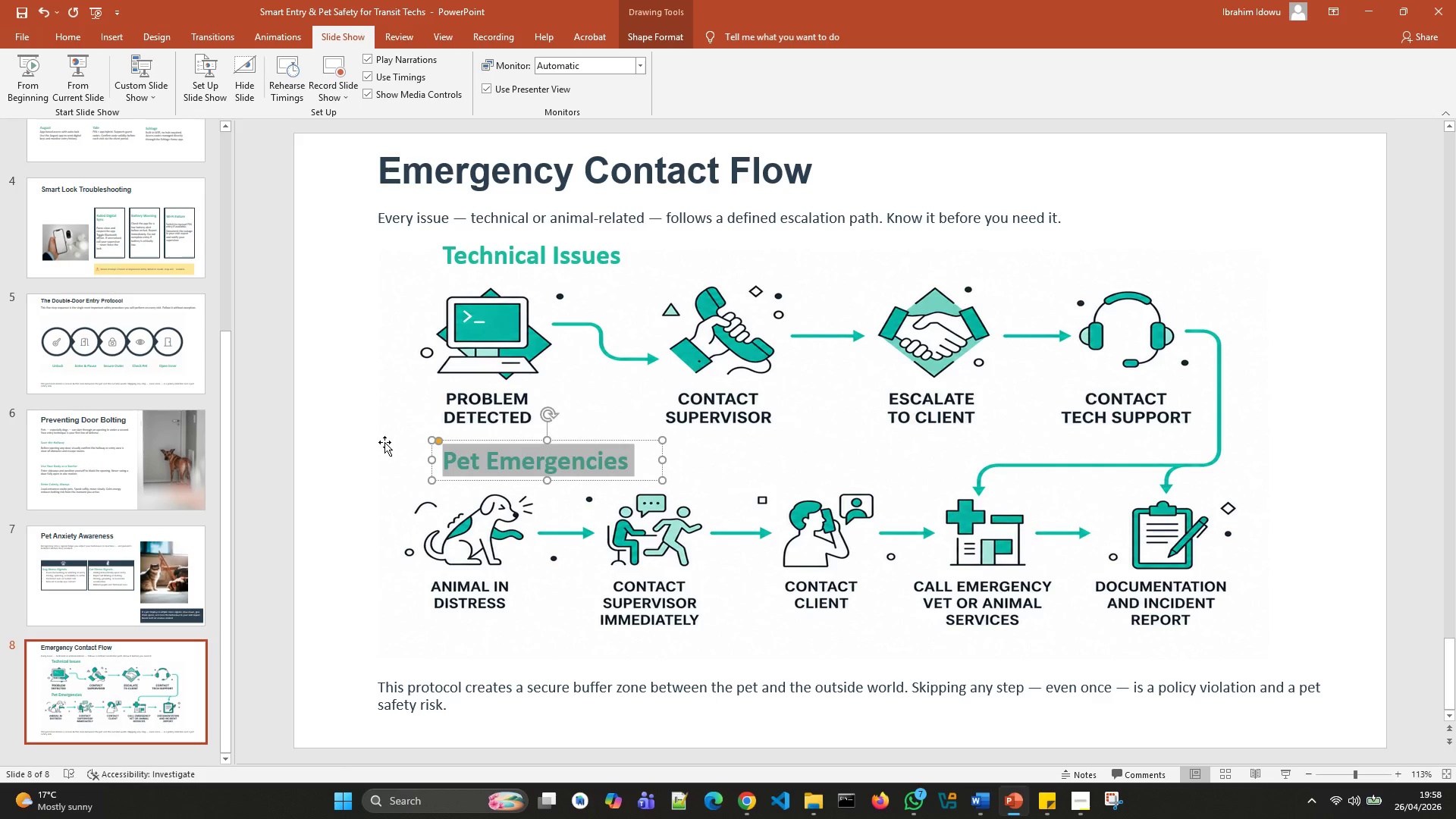 
left_click([384, 442])
 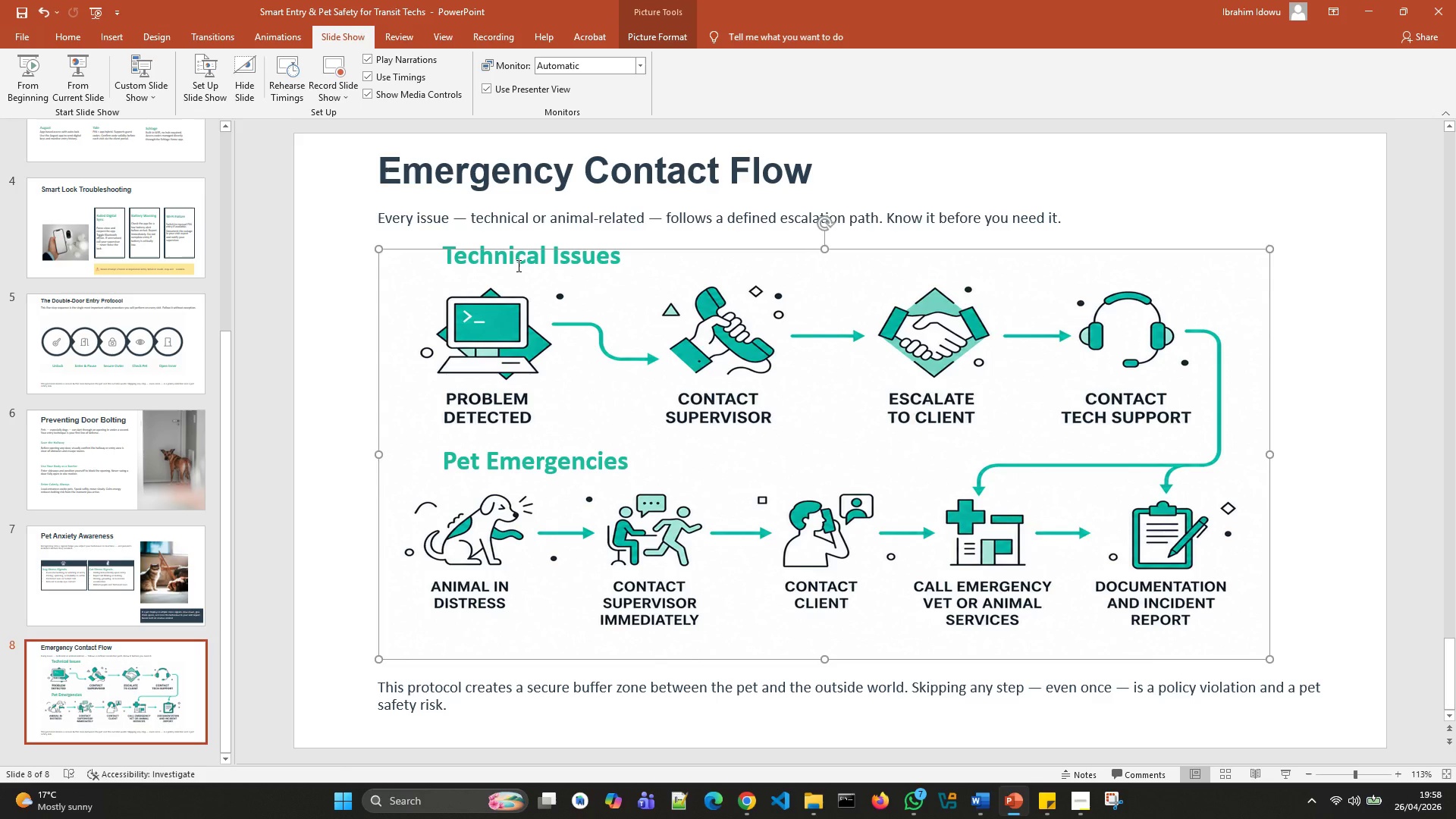 
left_click([517, 265])
 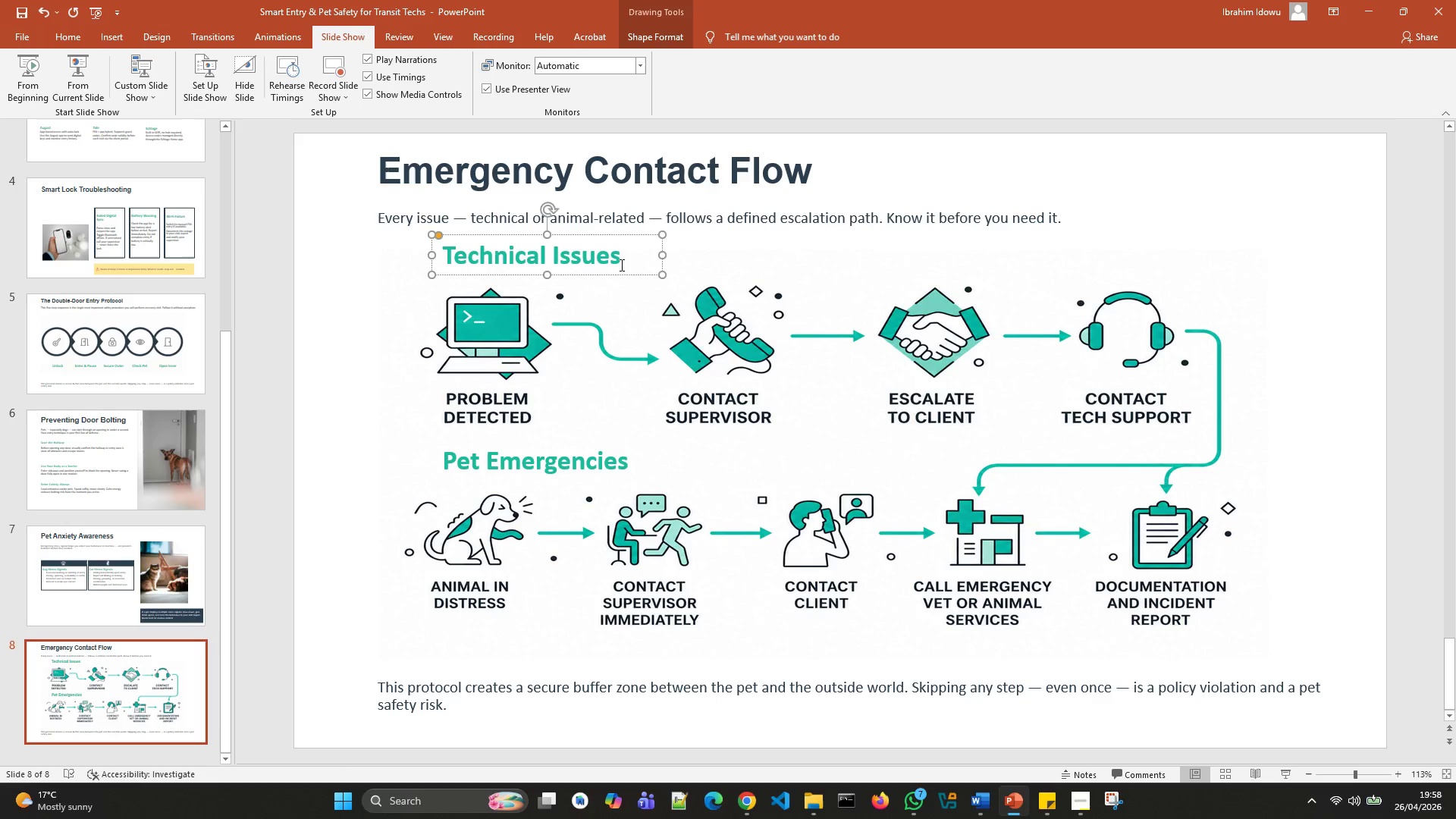 
left_click_drag(start_coordinate=[620, 262], to_coordinate=[475, 265])
 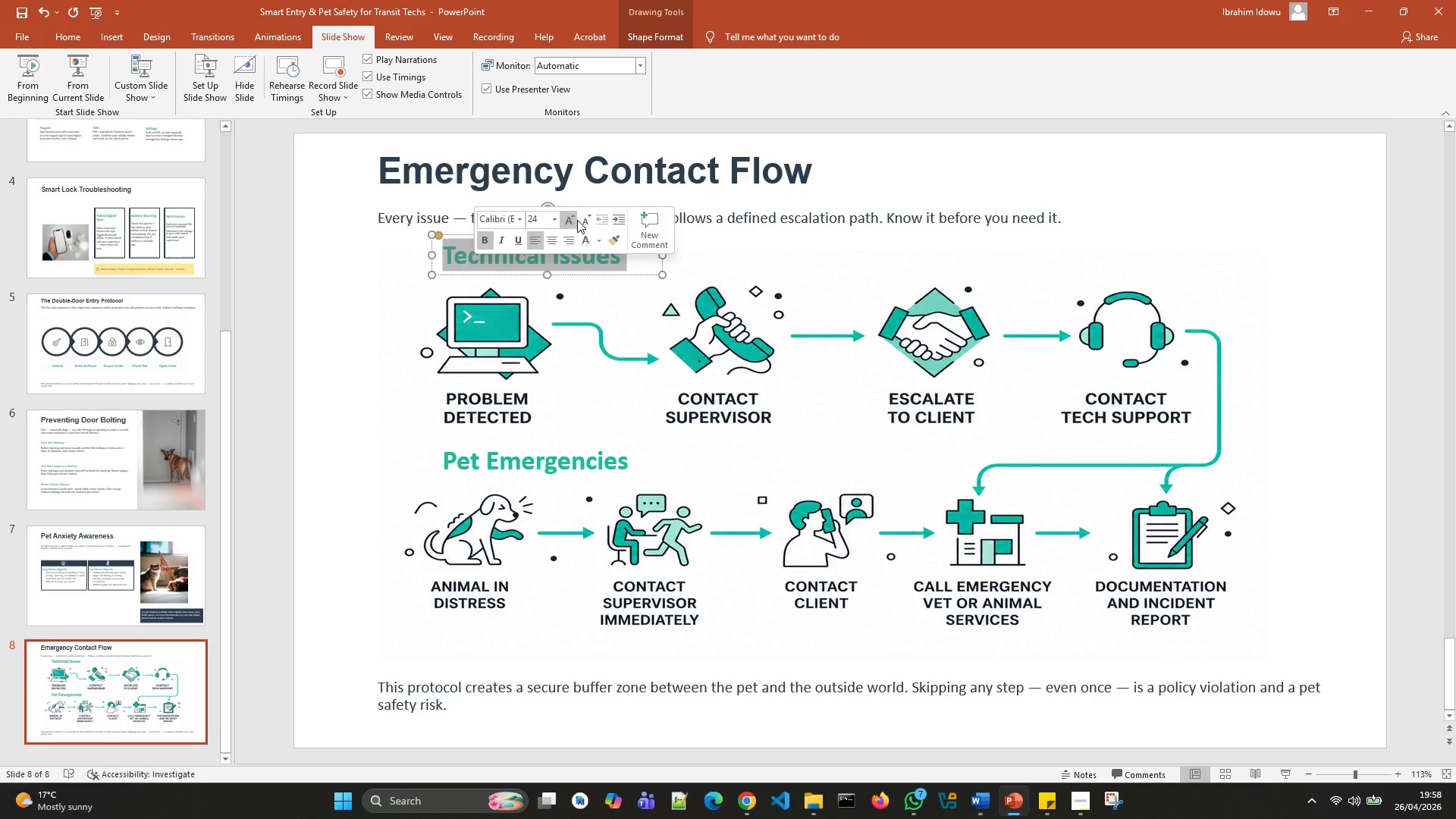 
left_click([582, 223])
 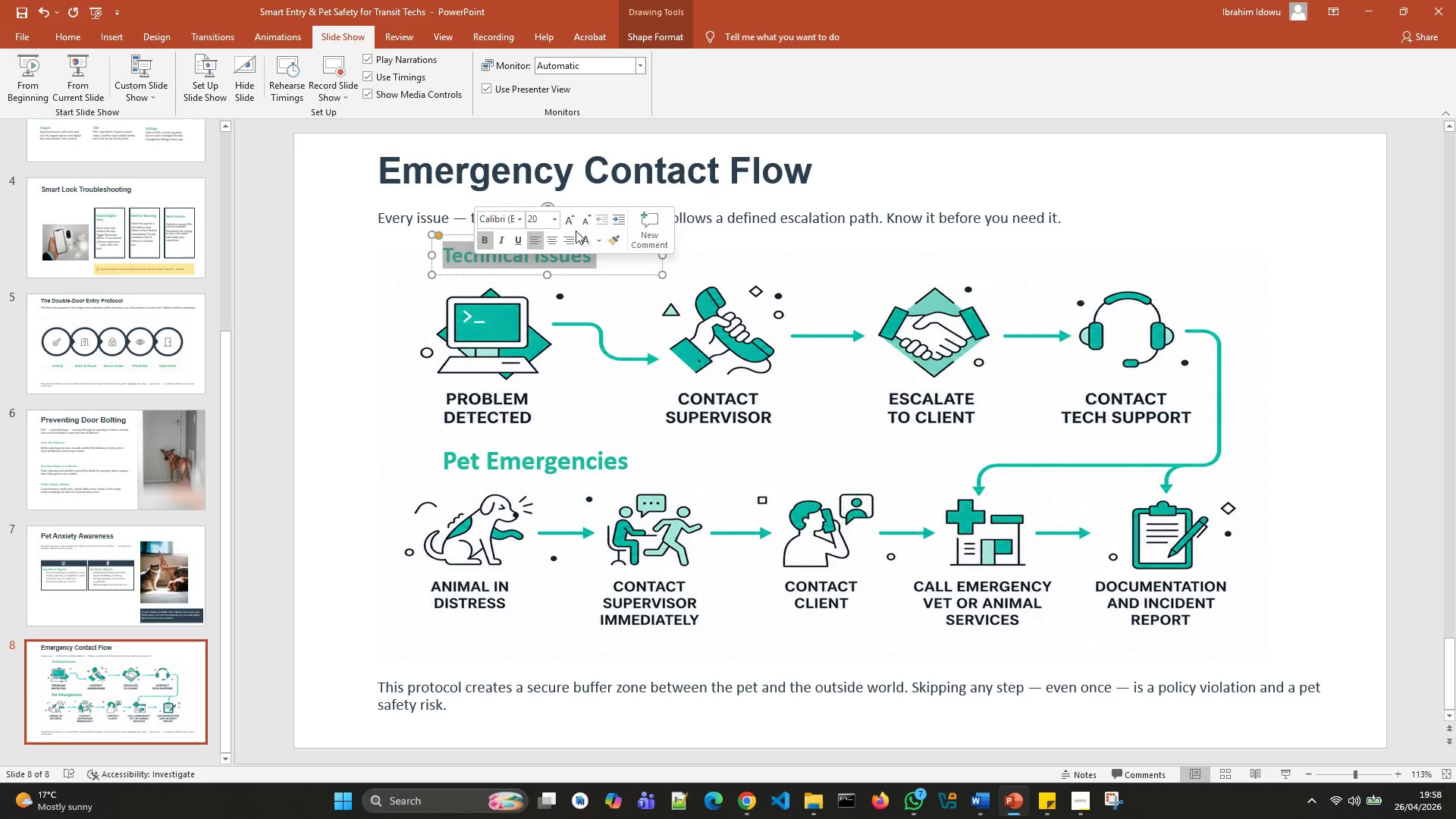 
left_click([572, 224])
 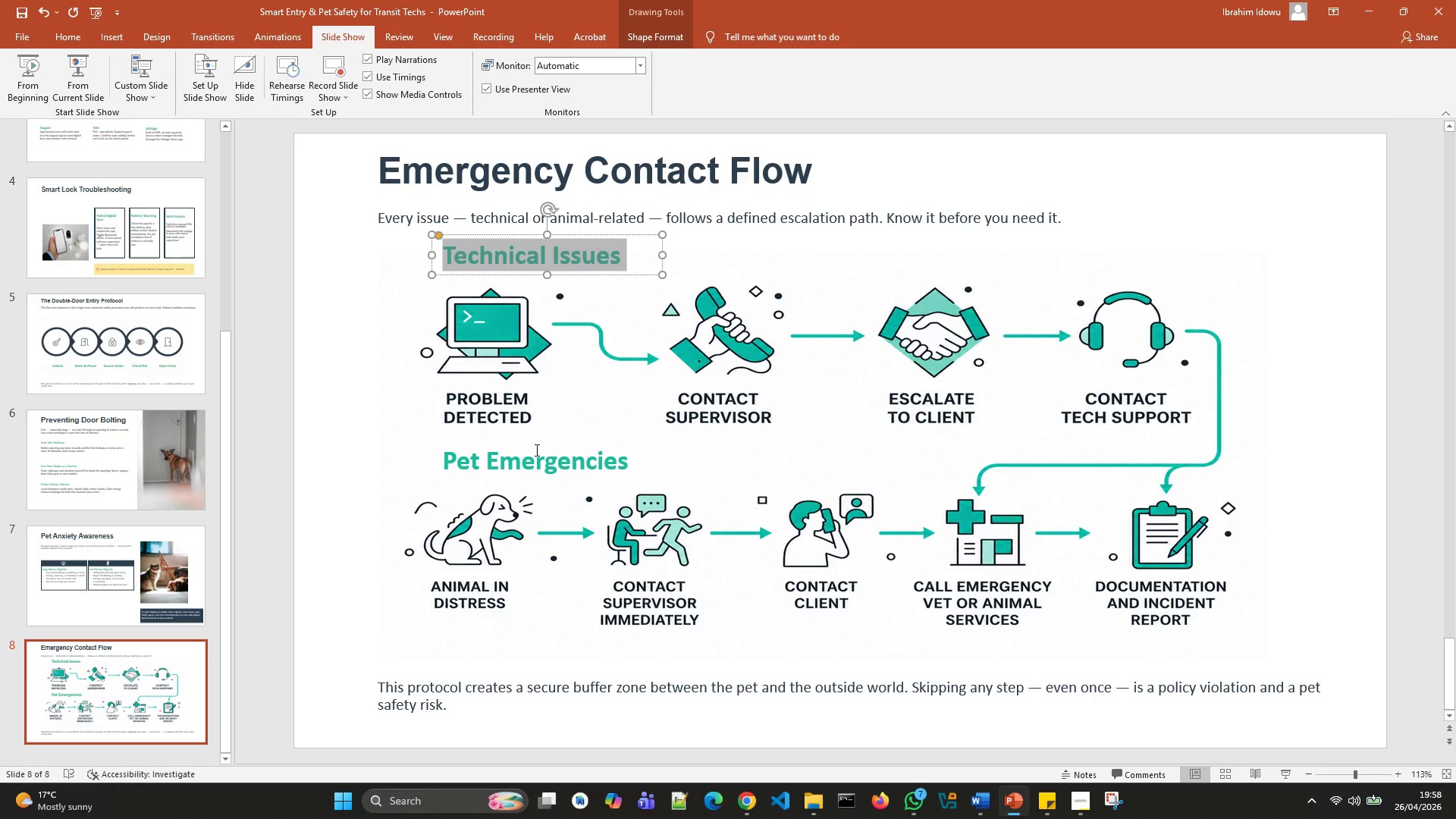 
left_click([535, 460])
 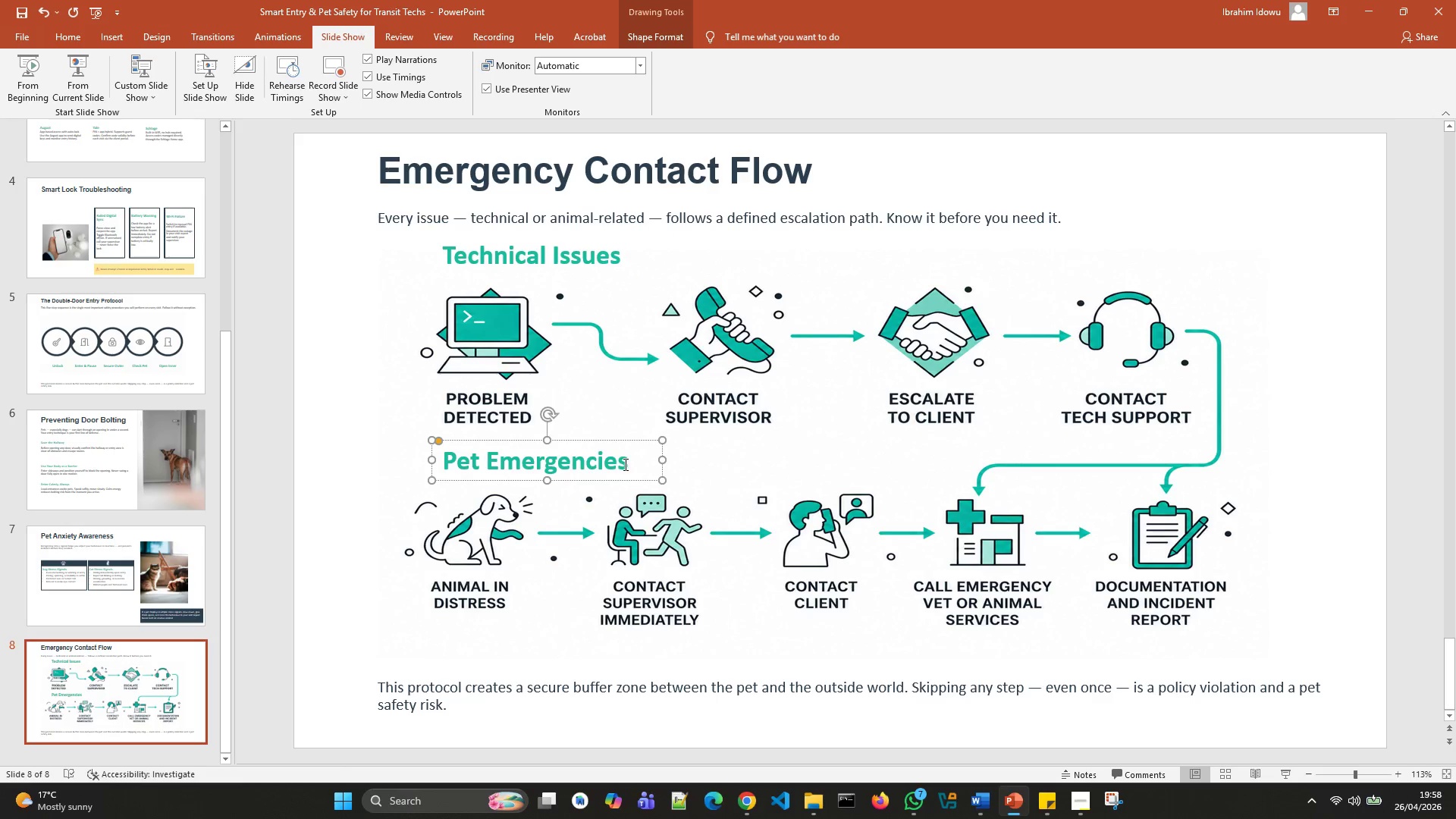 
left_click_drag(start_coordinate=[624, 464], to_coordinate=[467, 461])
 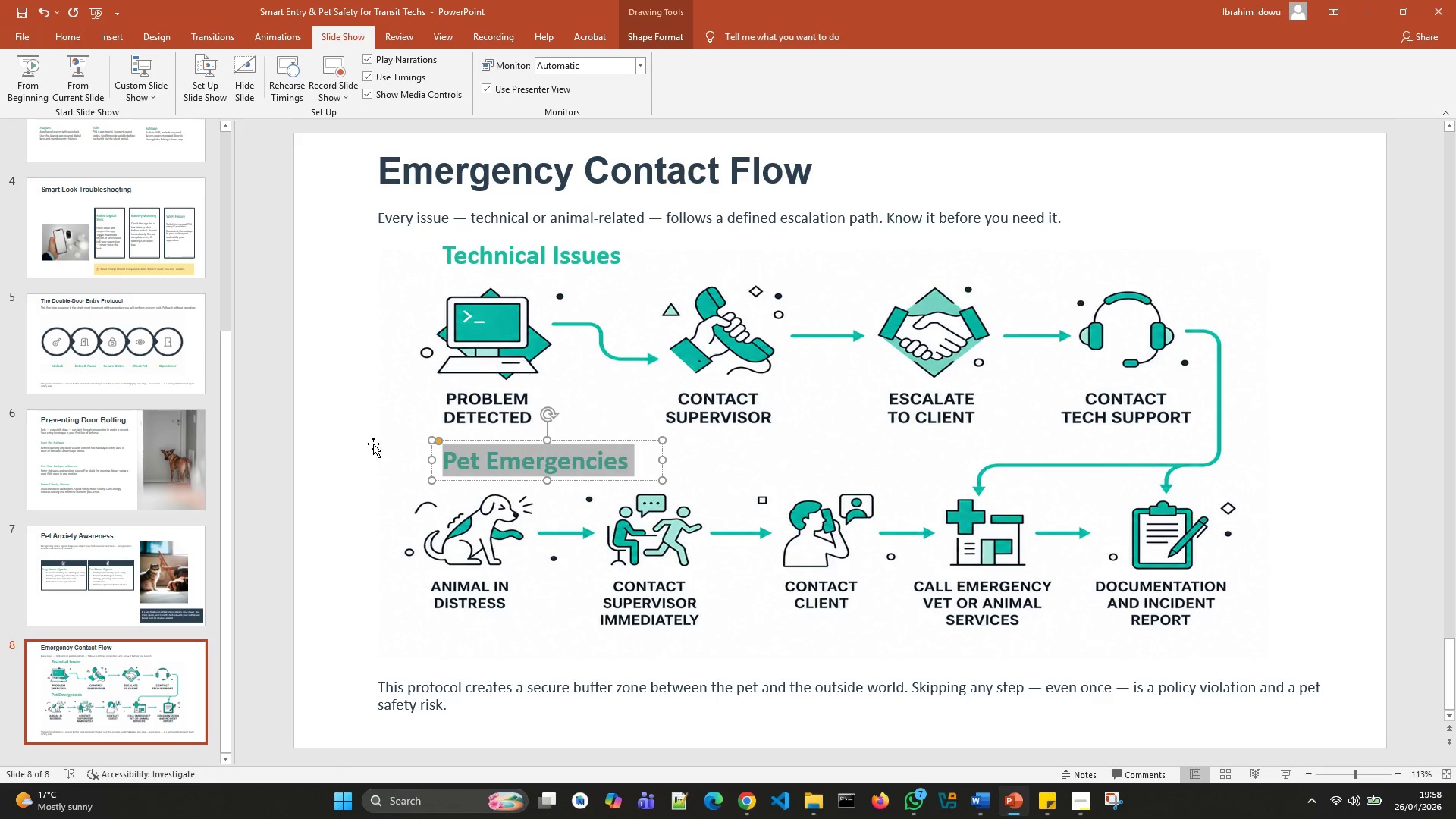 
left_click([362, 446])
 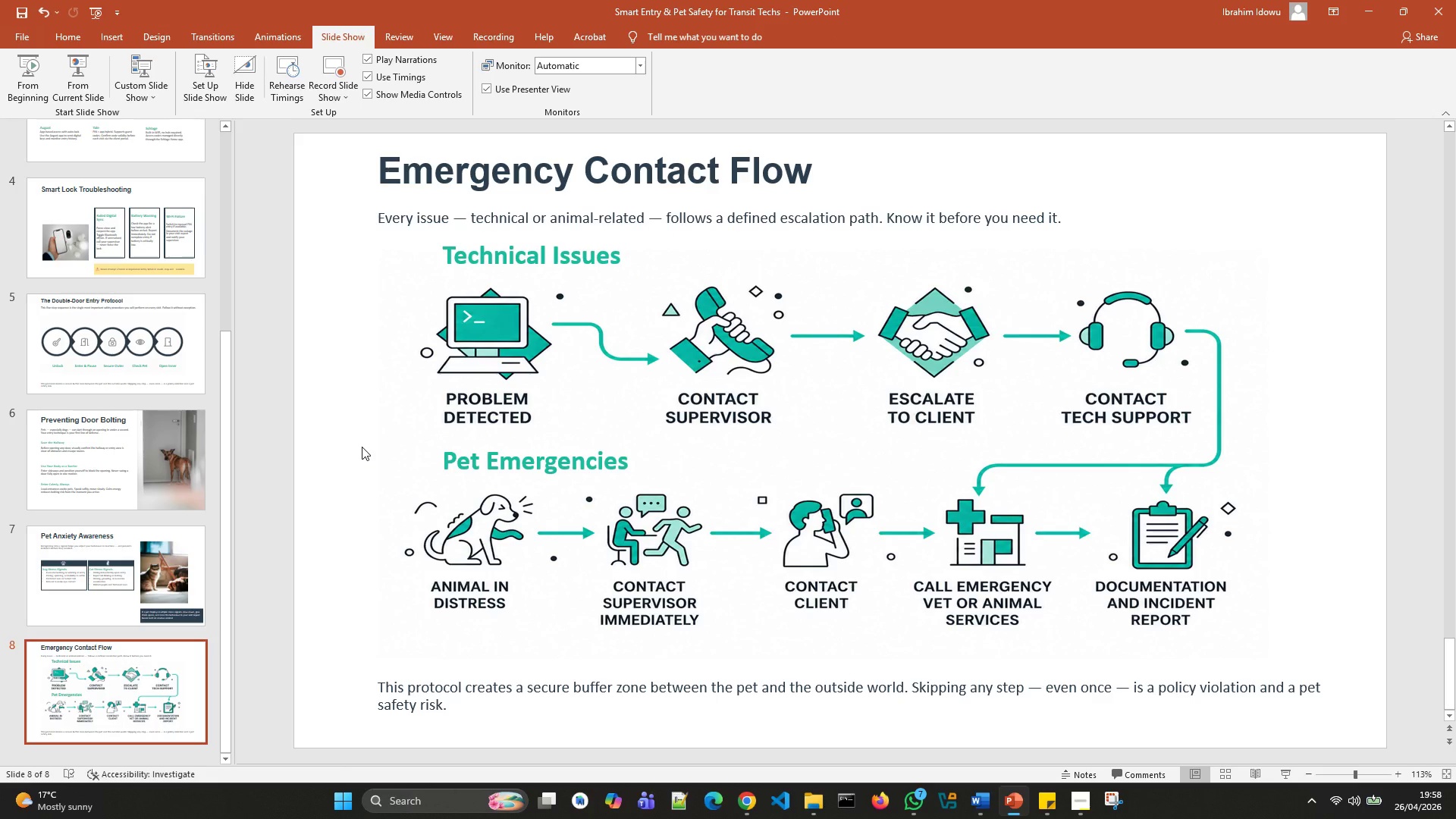 
wait(5.95)
 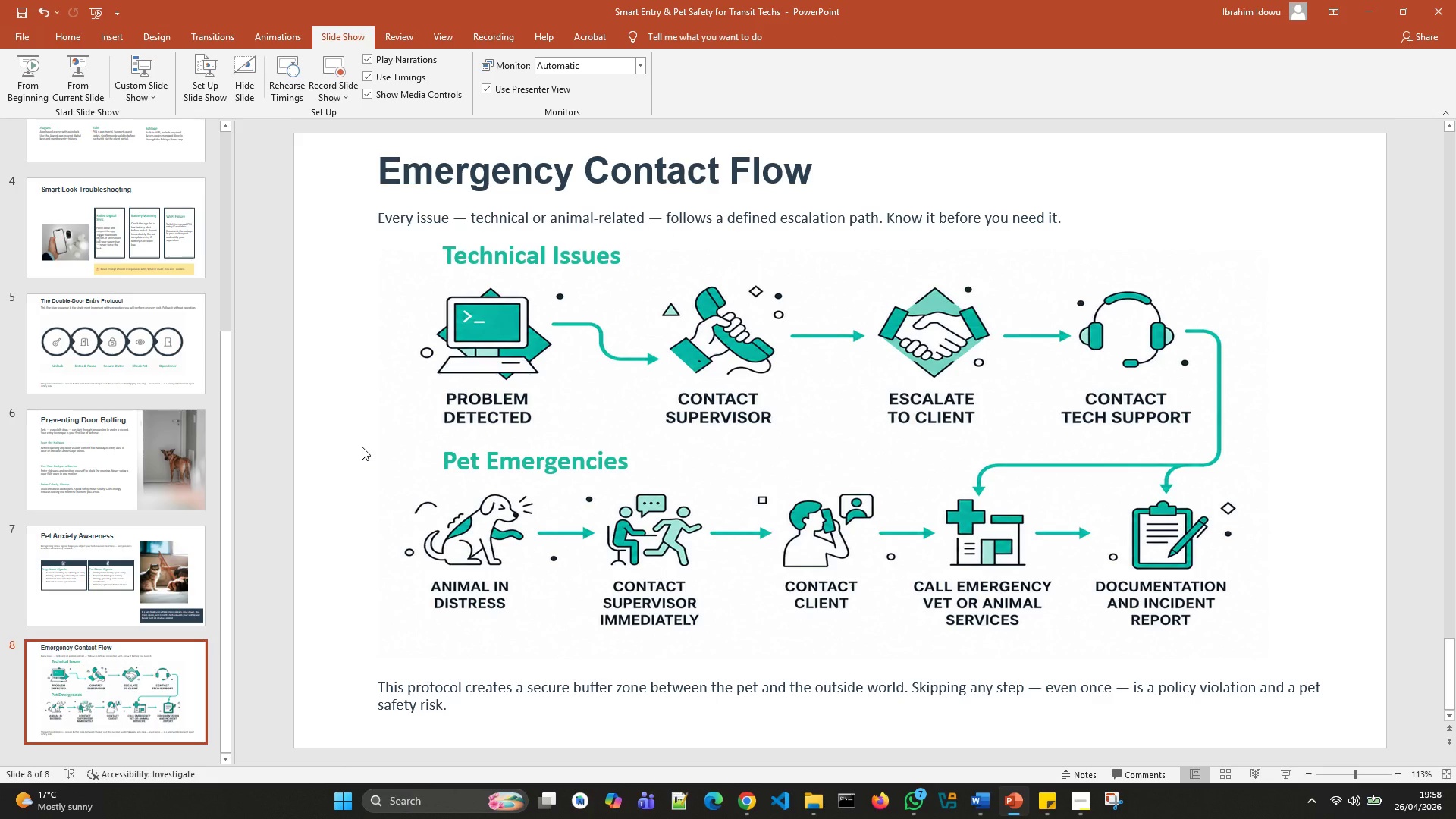 
left_click([469, 689])
 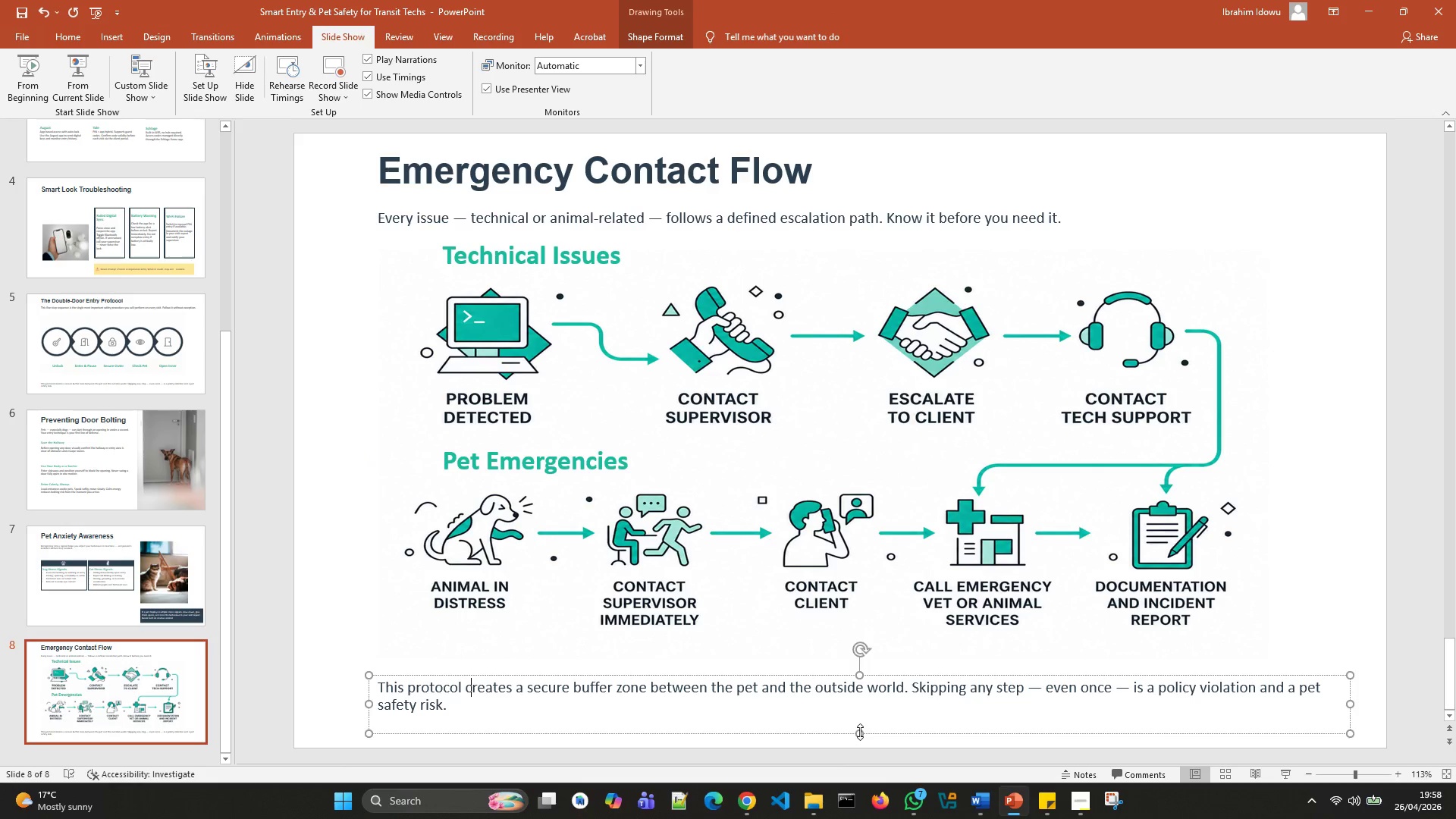 
left_click_drag(start_coordinate=[861, 733], to_coordinate=[864, 726])
 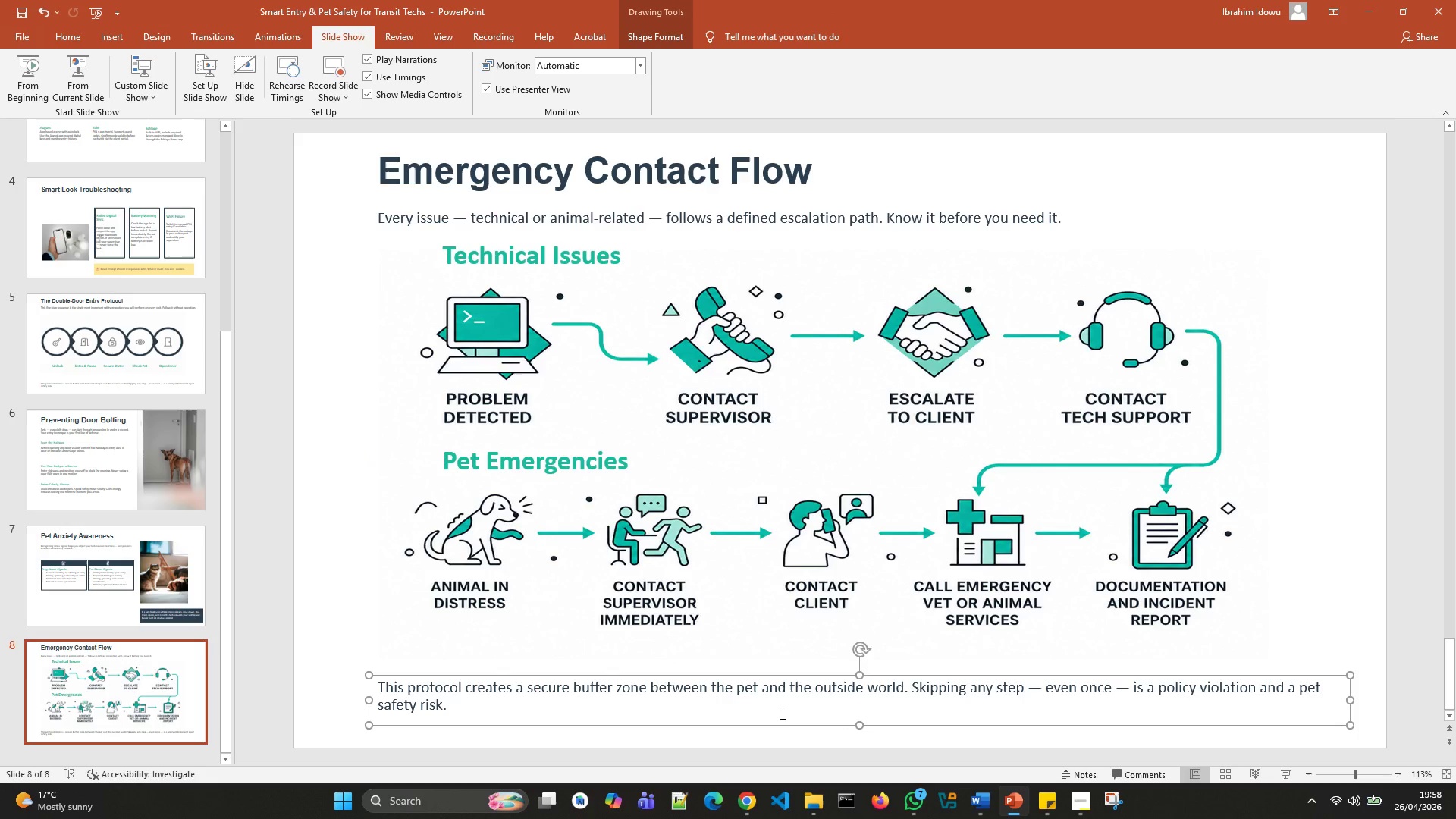 
left_click([780, 713])
 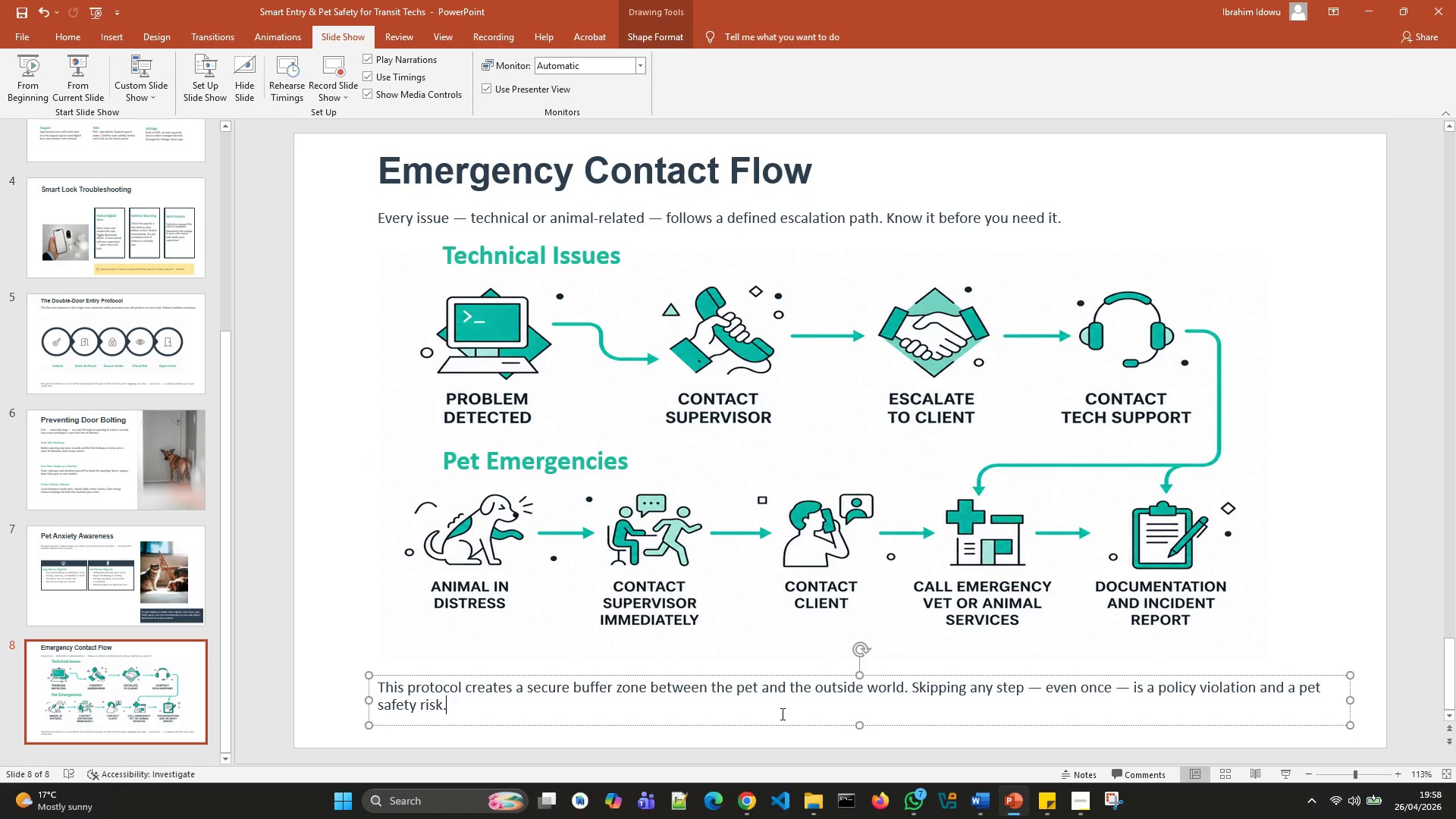 
key(Control+A)
 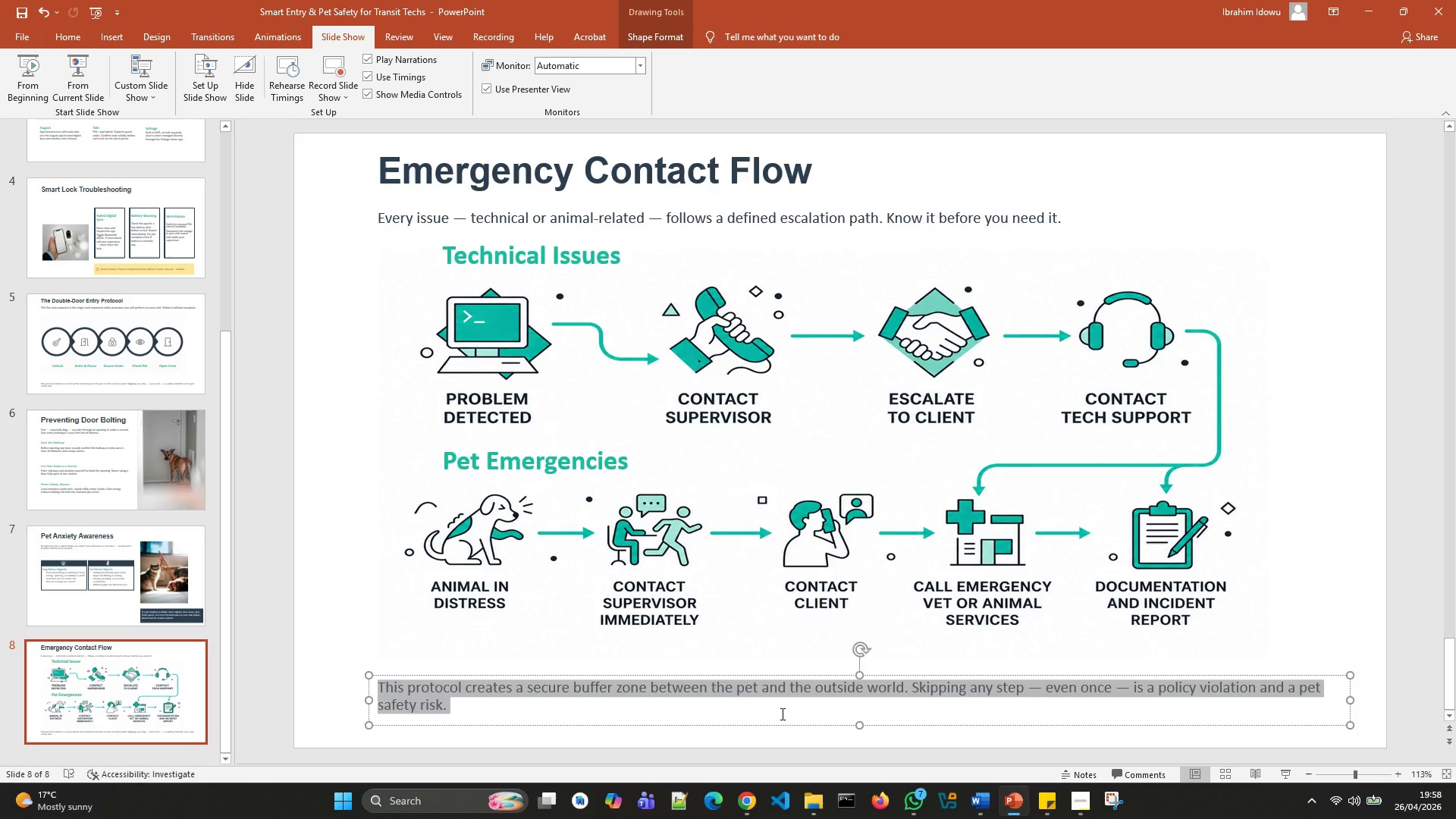 
key(Backspace)